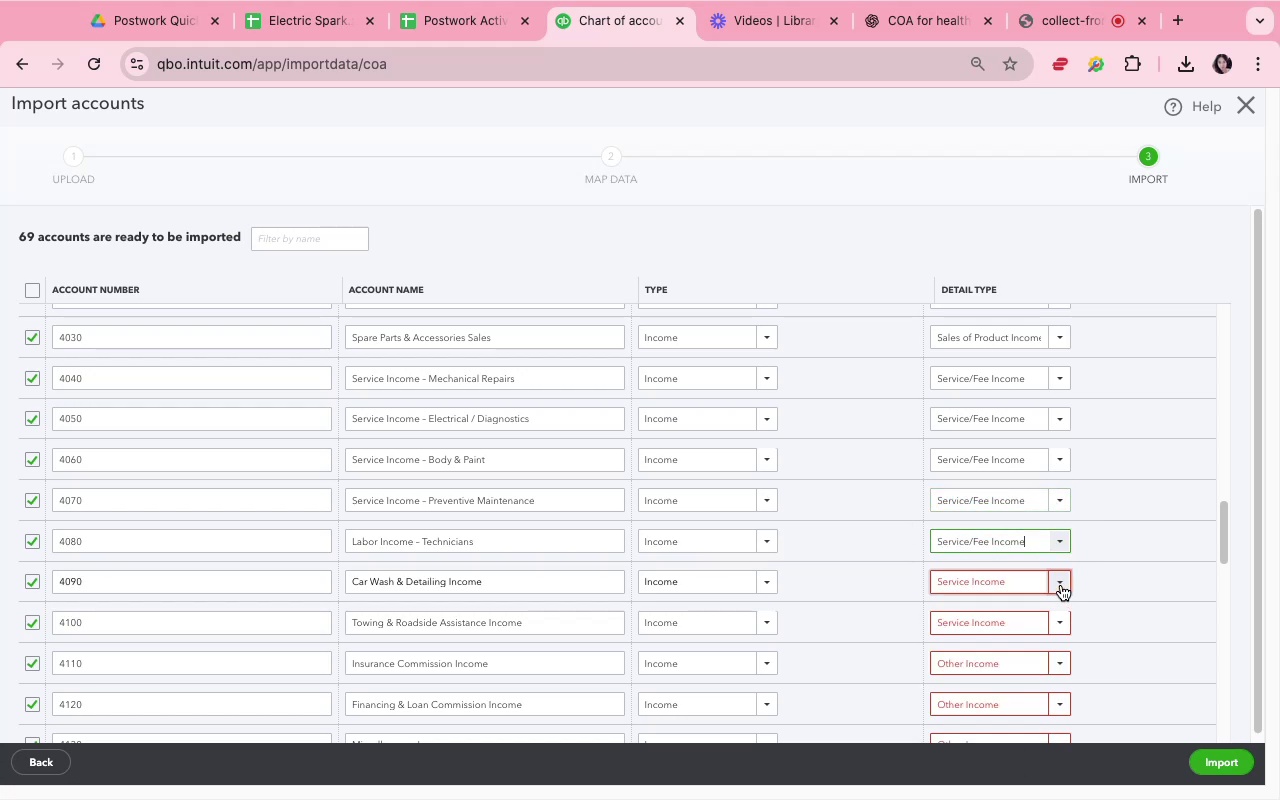 
left_click([1042, 557])
 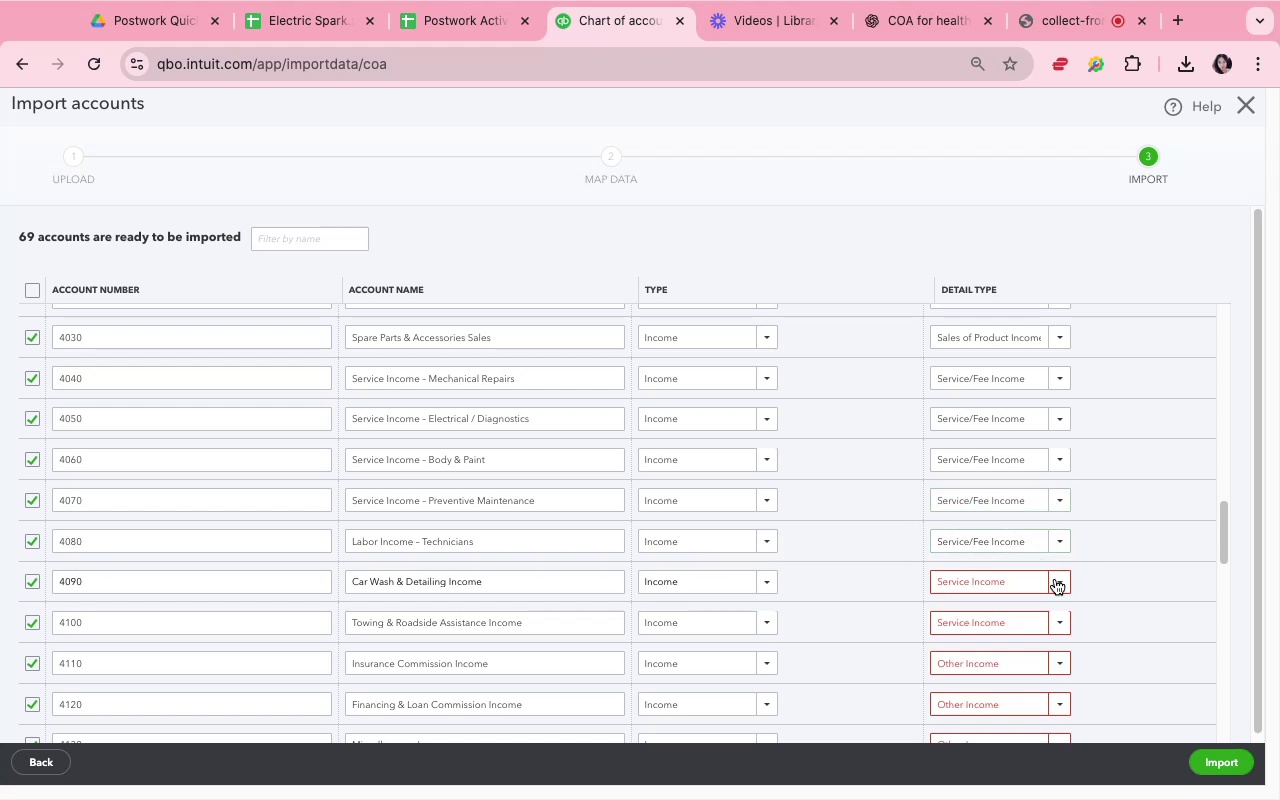 
left_click([1060, 584])
 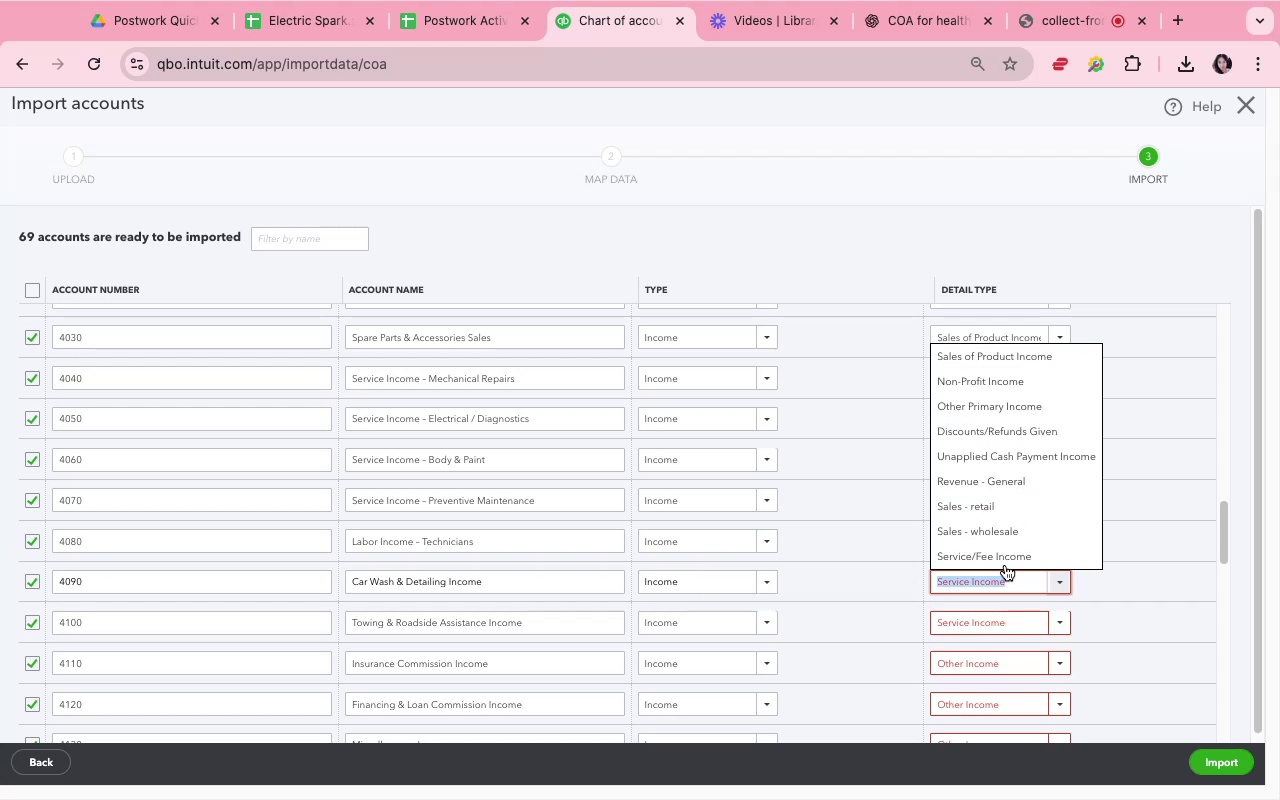 
left_click([1006, 562])
 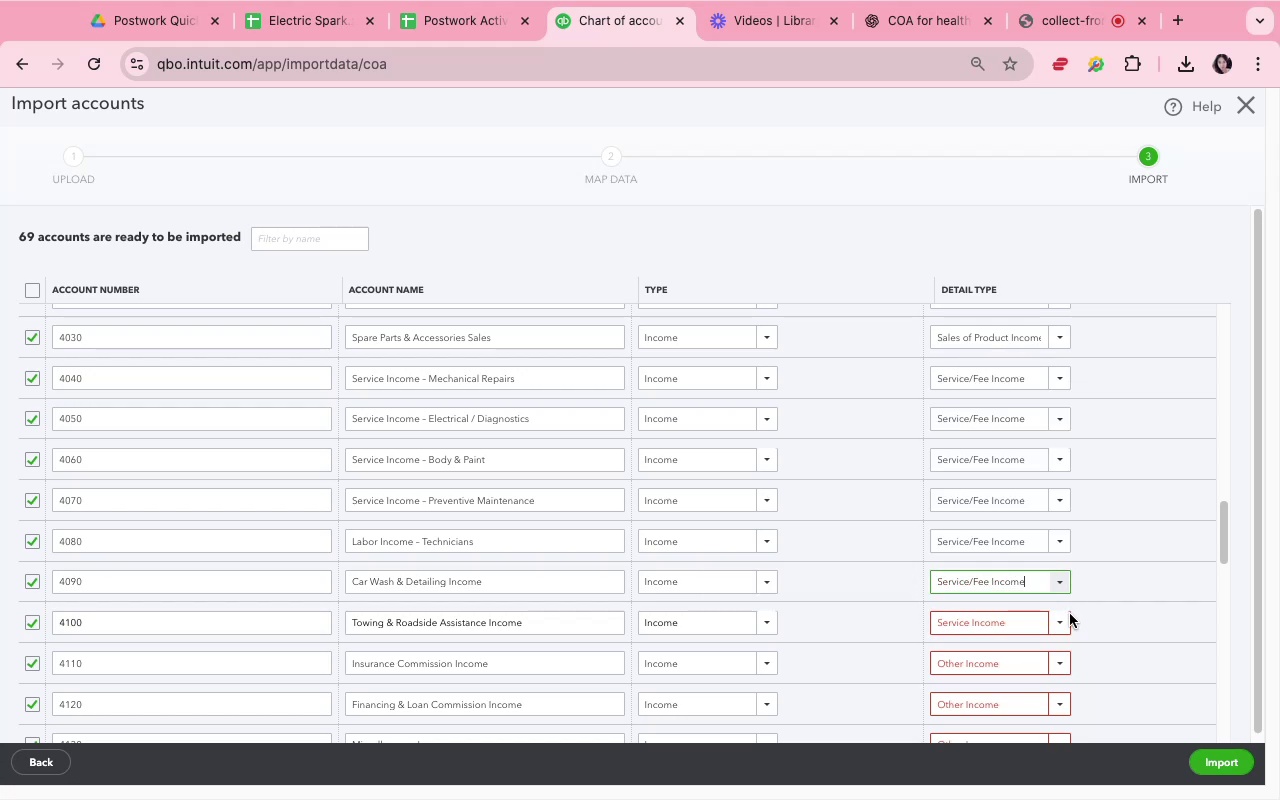 
left_click([1069, 616])
 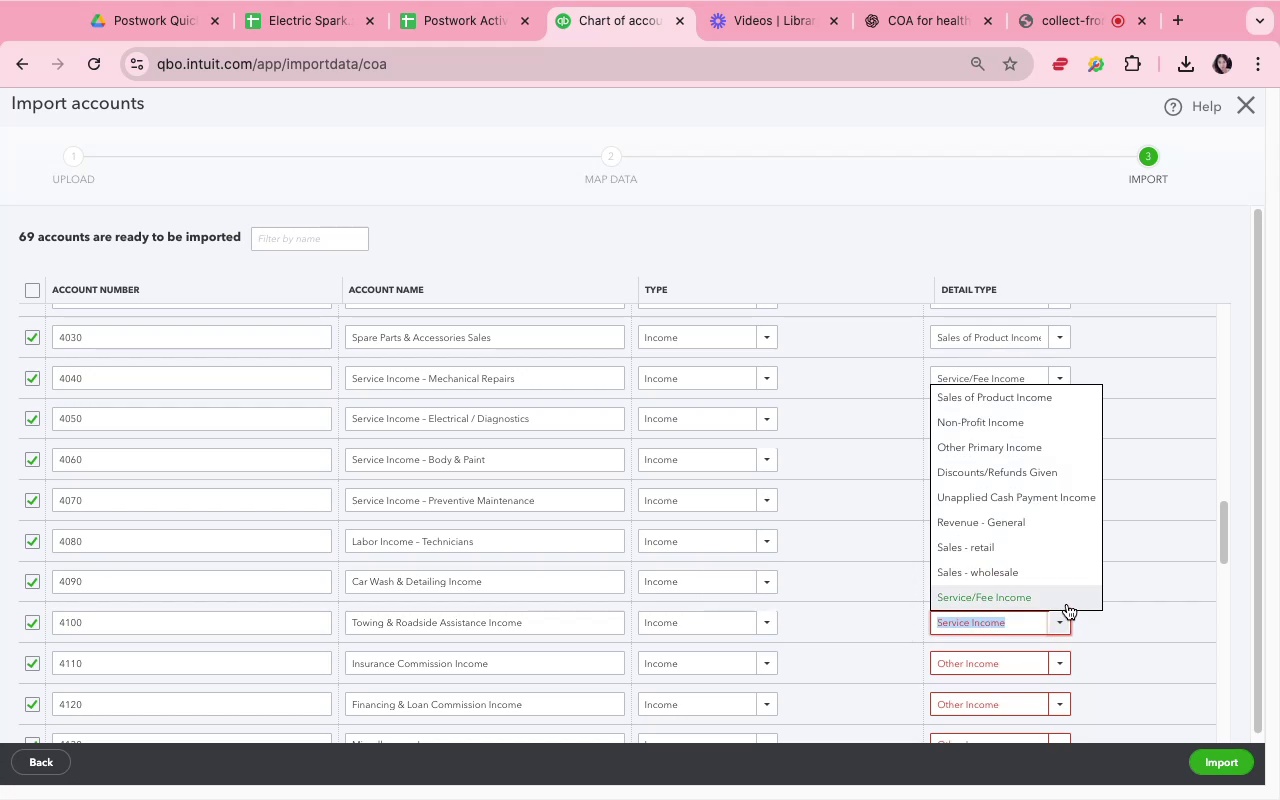 
left_click([1067, 599])
 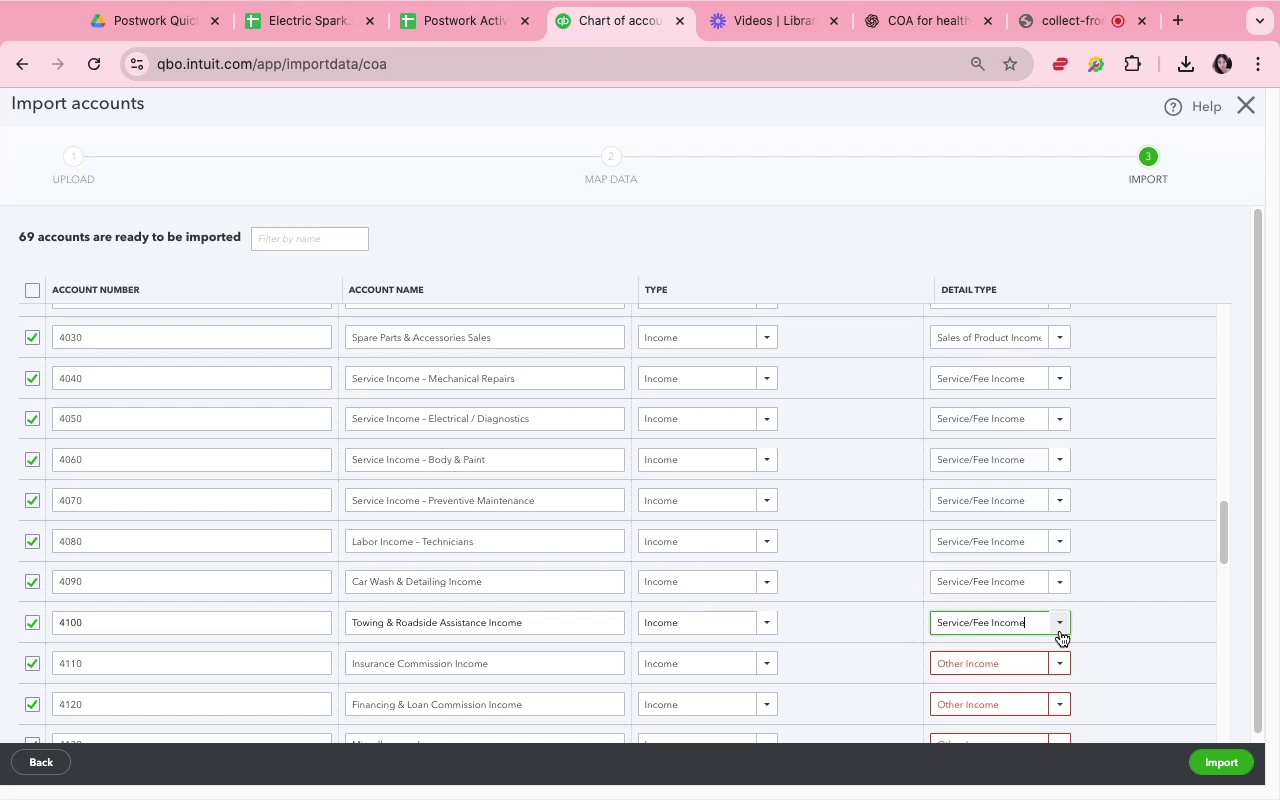 
mouse_move([1047, 621])
 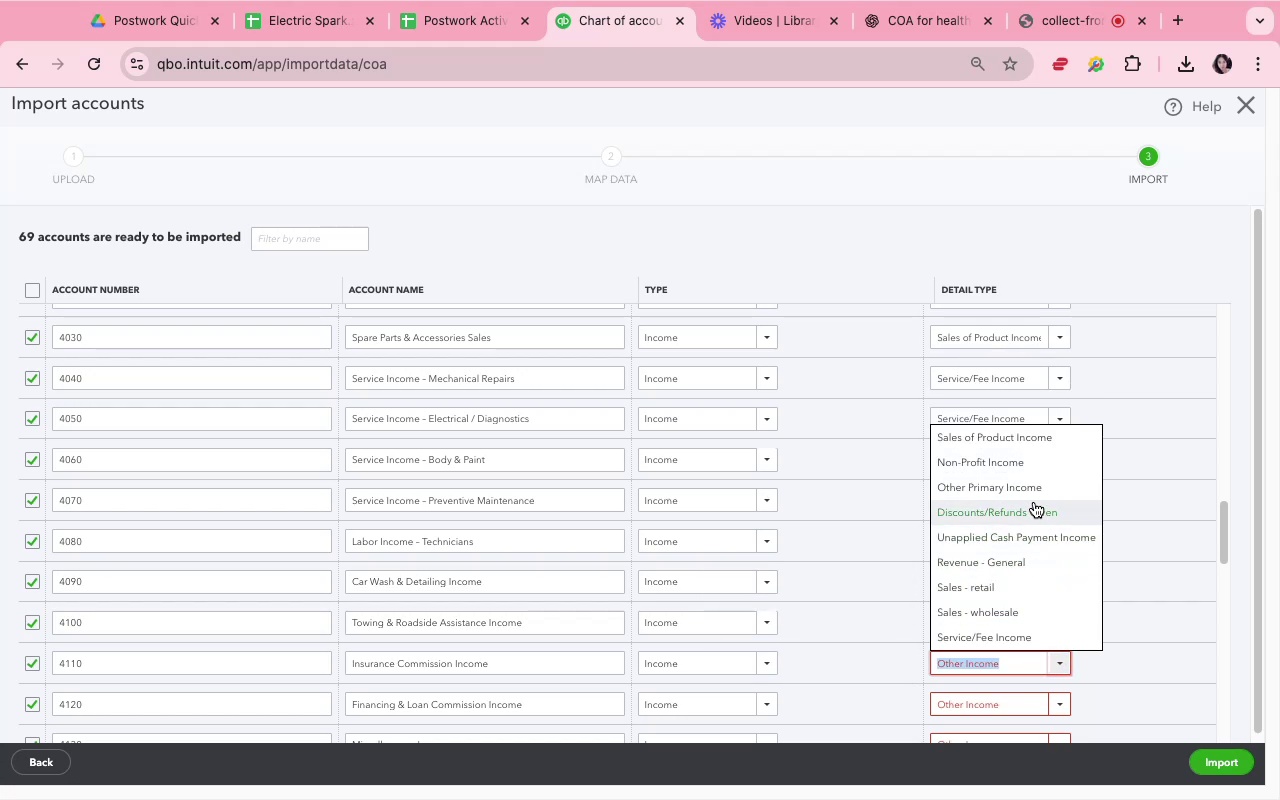 
left_click([1034, 493])
 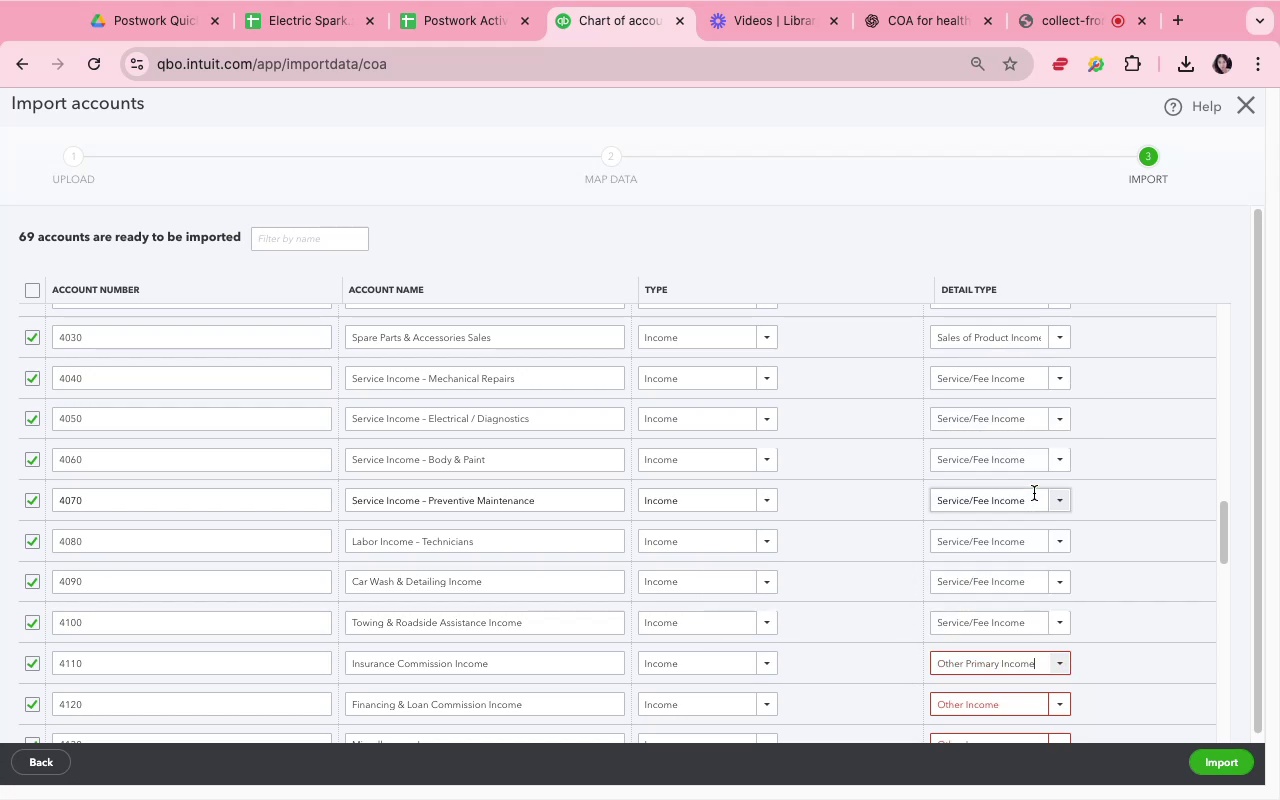 
scroll: coordinate [1034, 493], scroll_direction: down, amount: 8.0
 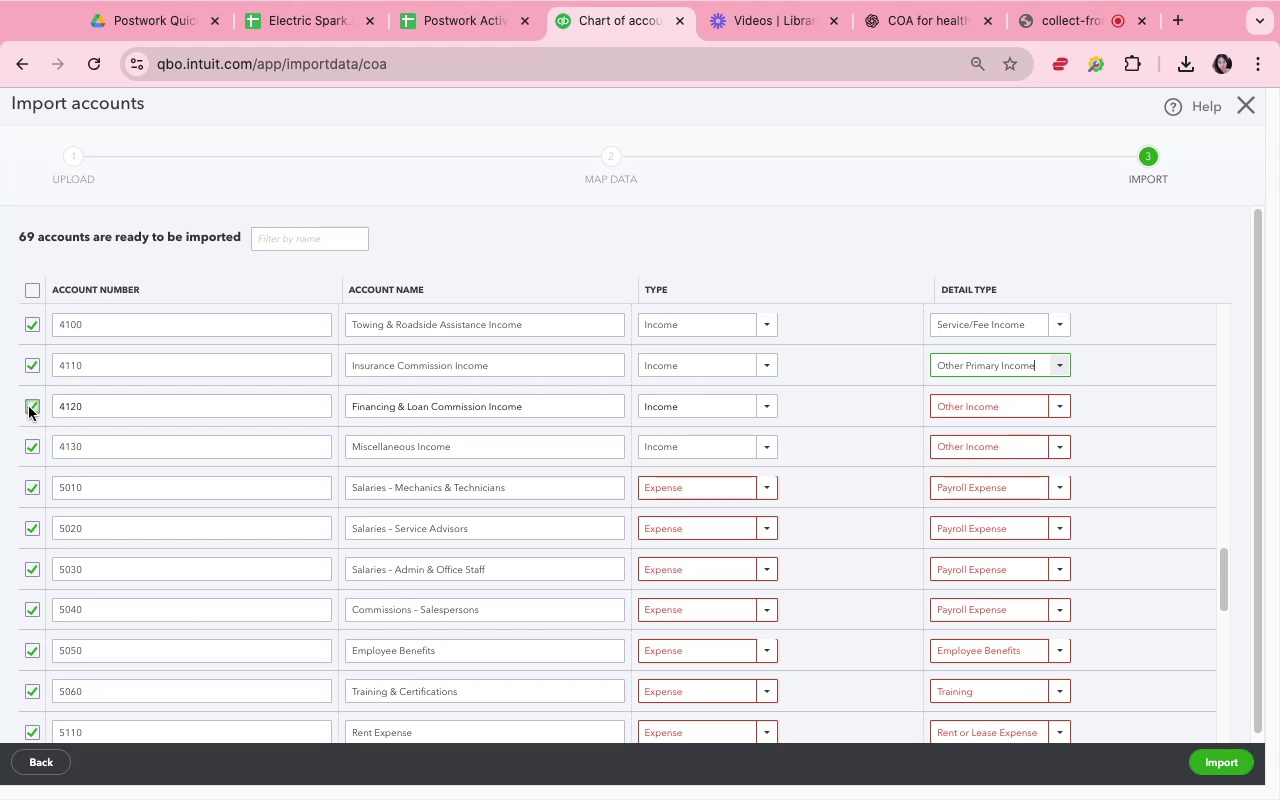 
wait(10.88)
 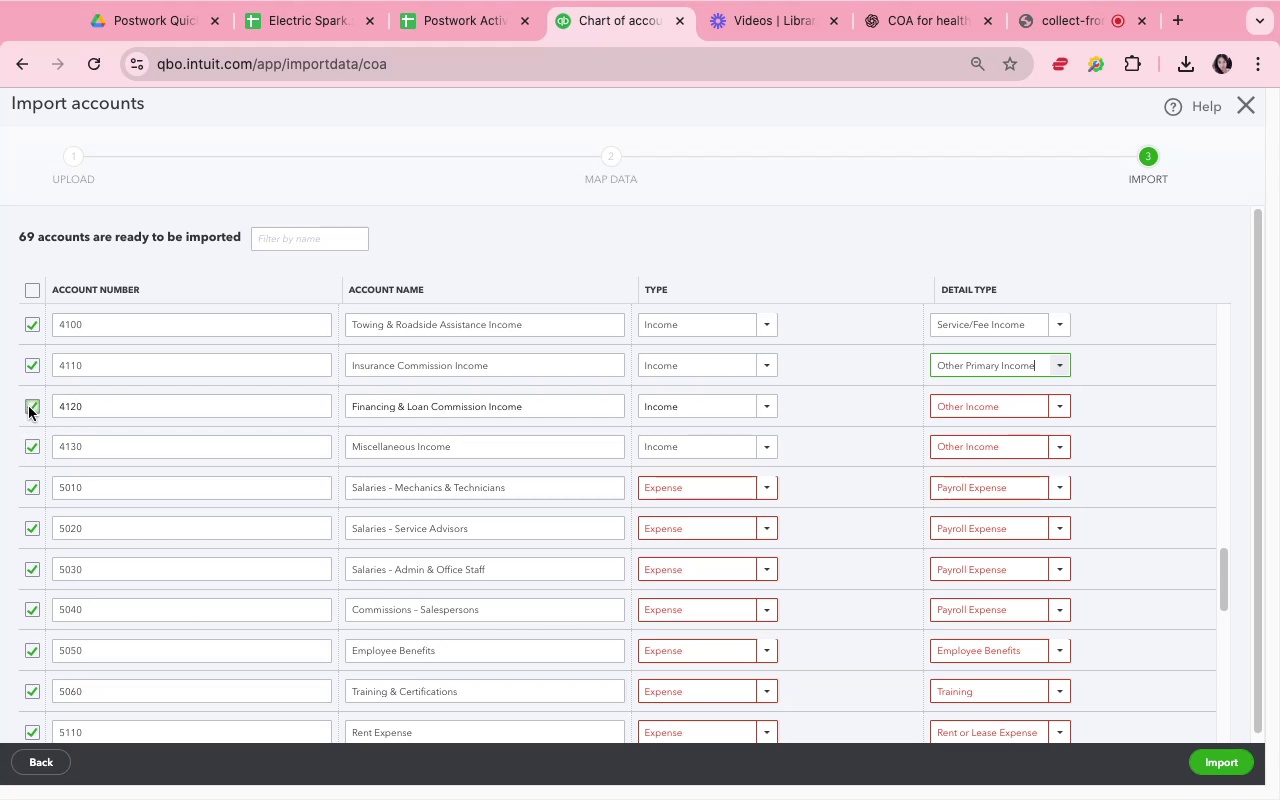 
left_click([1057, 407])
 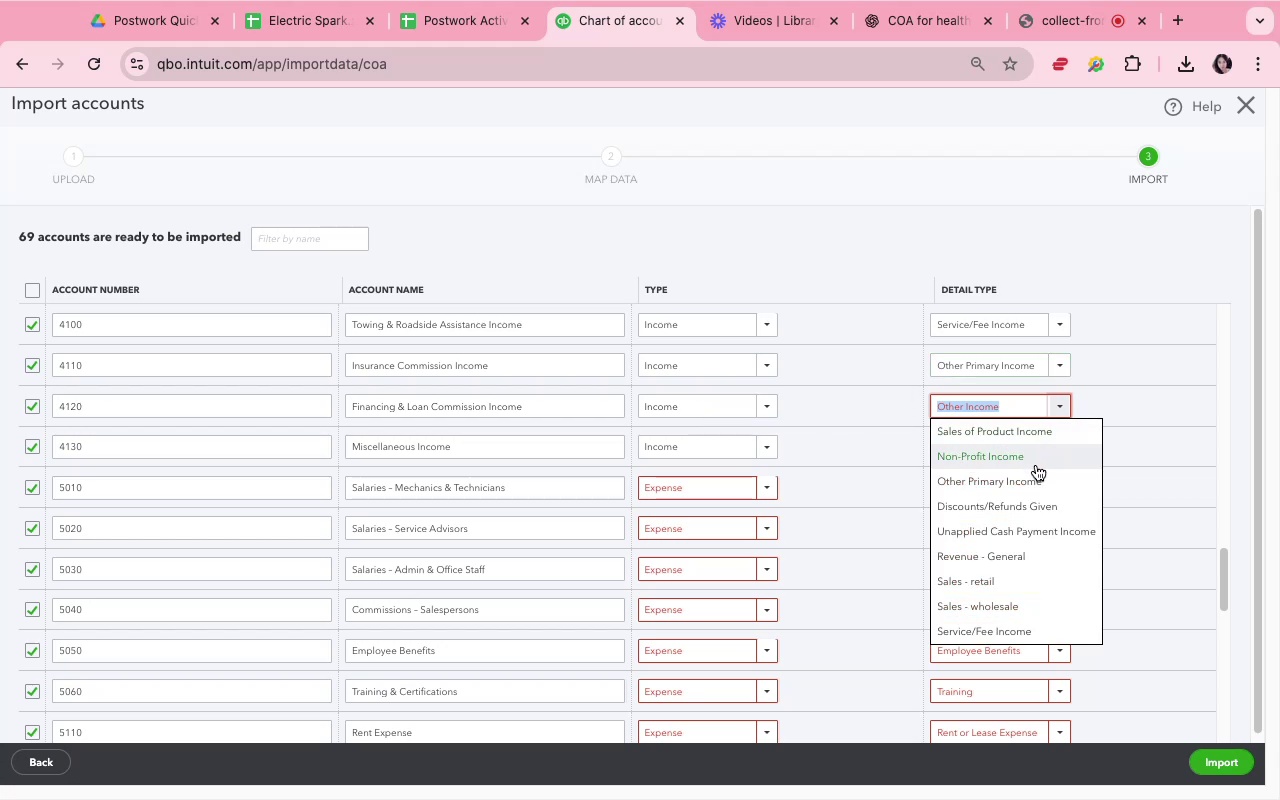 
left_click([1036, 473])
 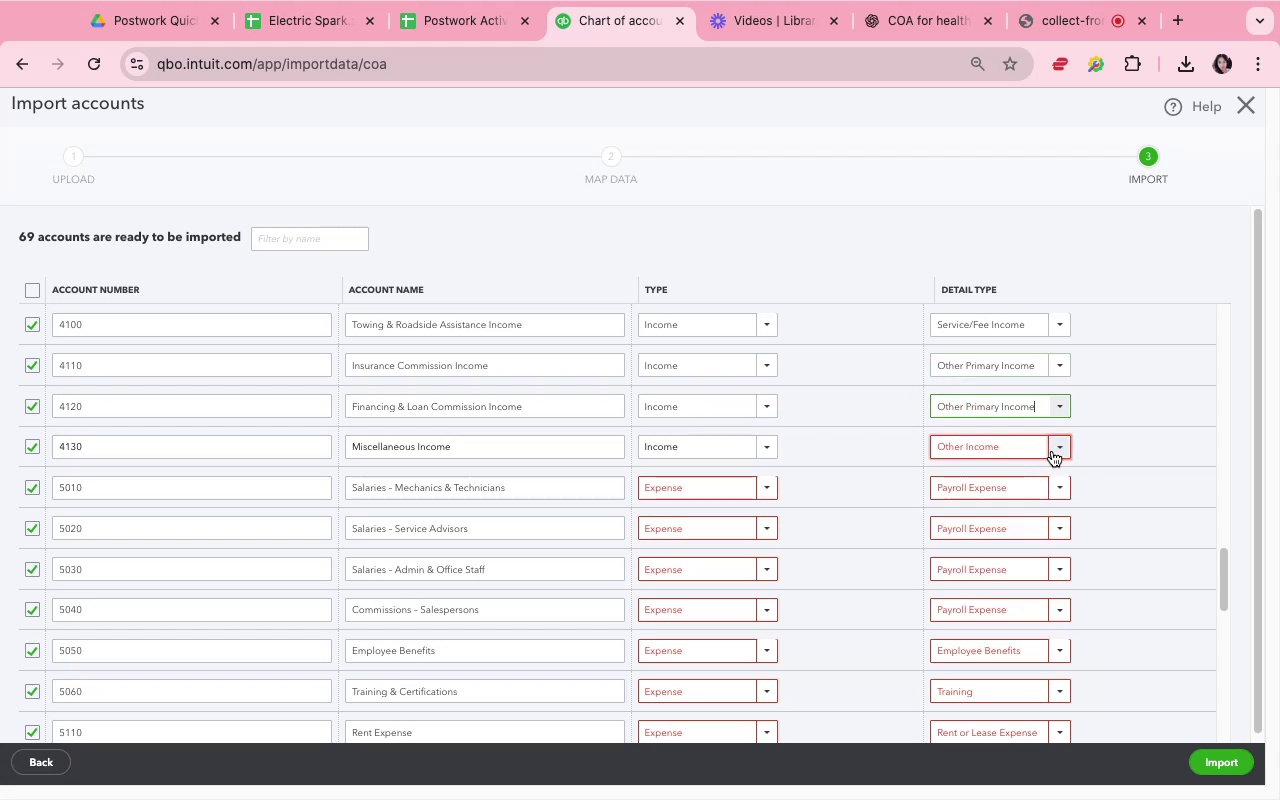 
left_click([1052, 451])
 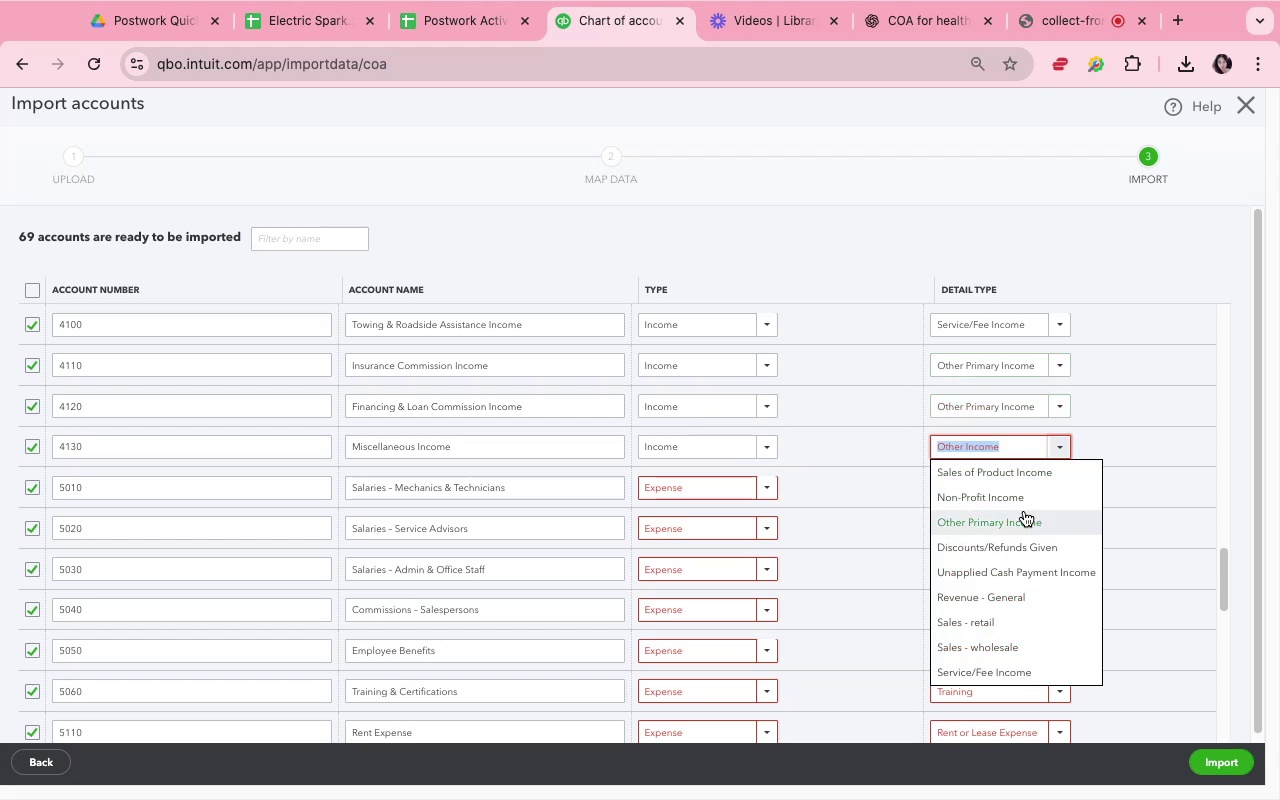 
left_click([1024, 511])
 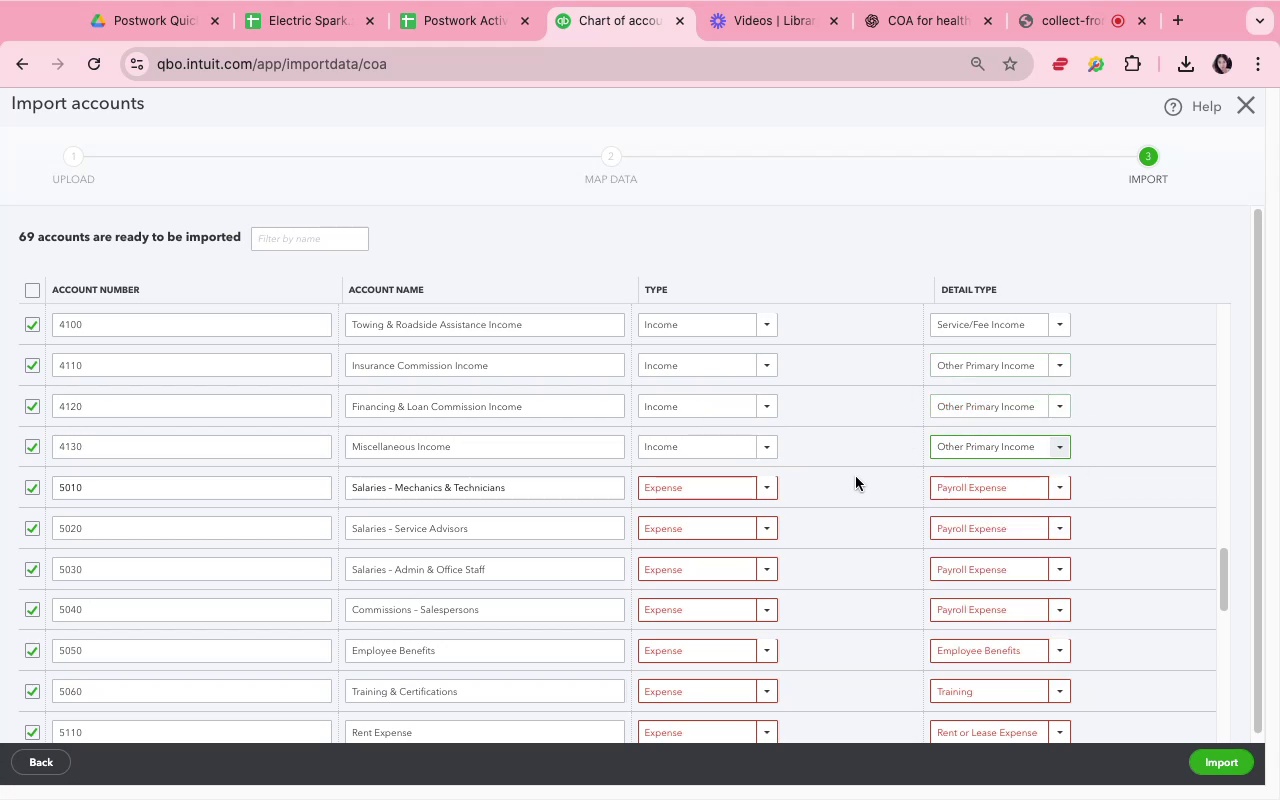 
left_click([771, 495])
 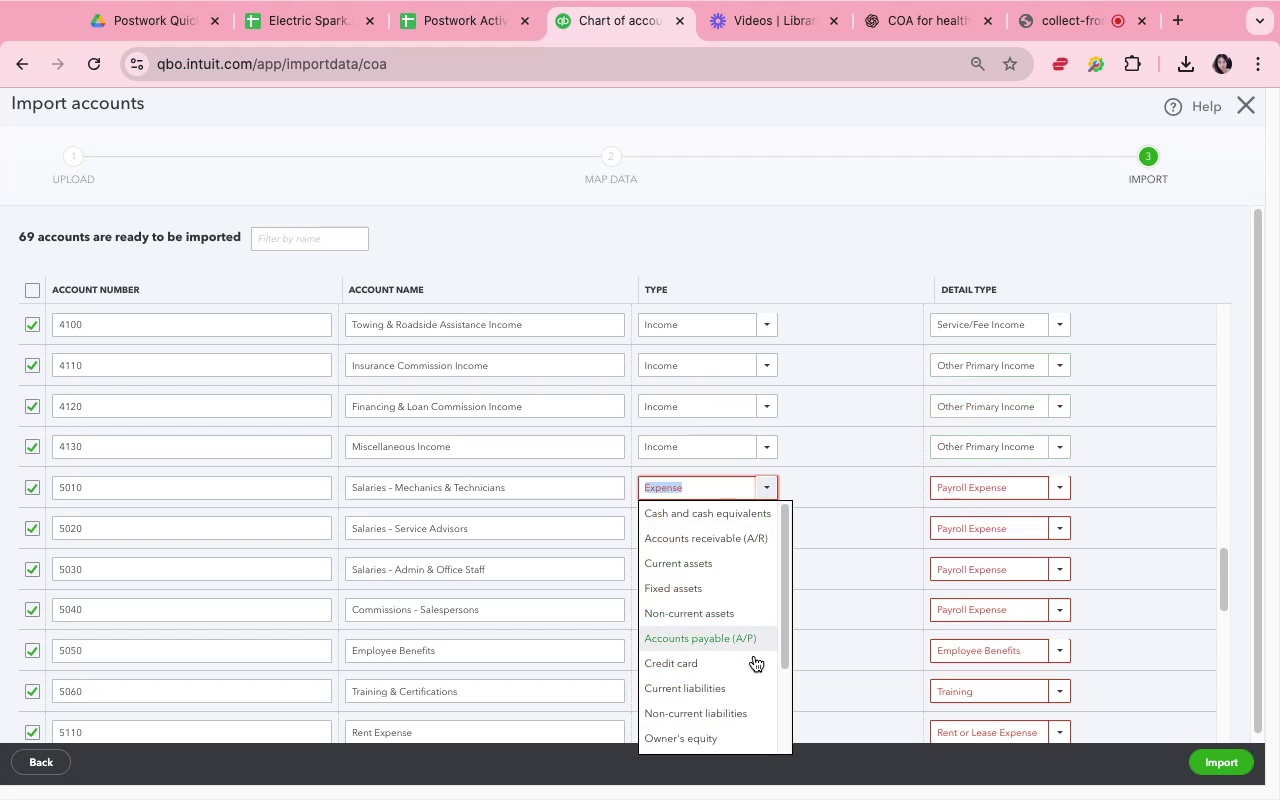 
scroll: coordinate [725, 713], scroll_direction: down, amount: 4.0
 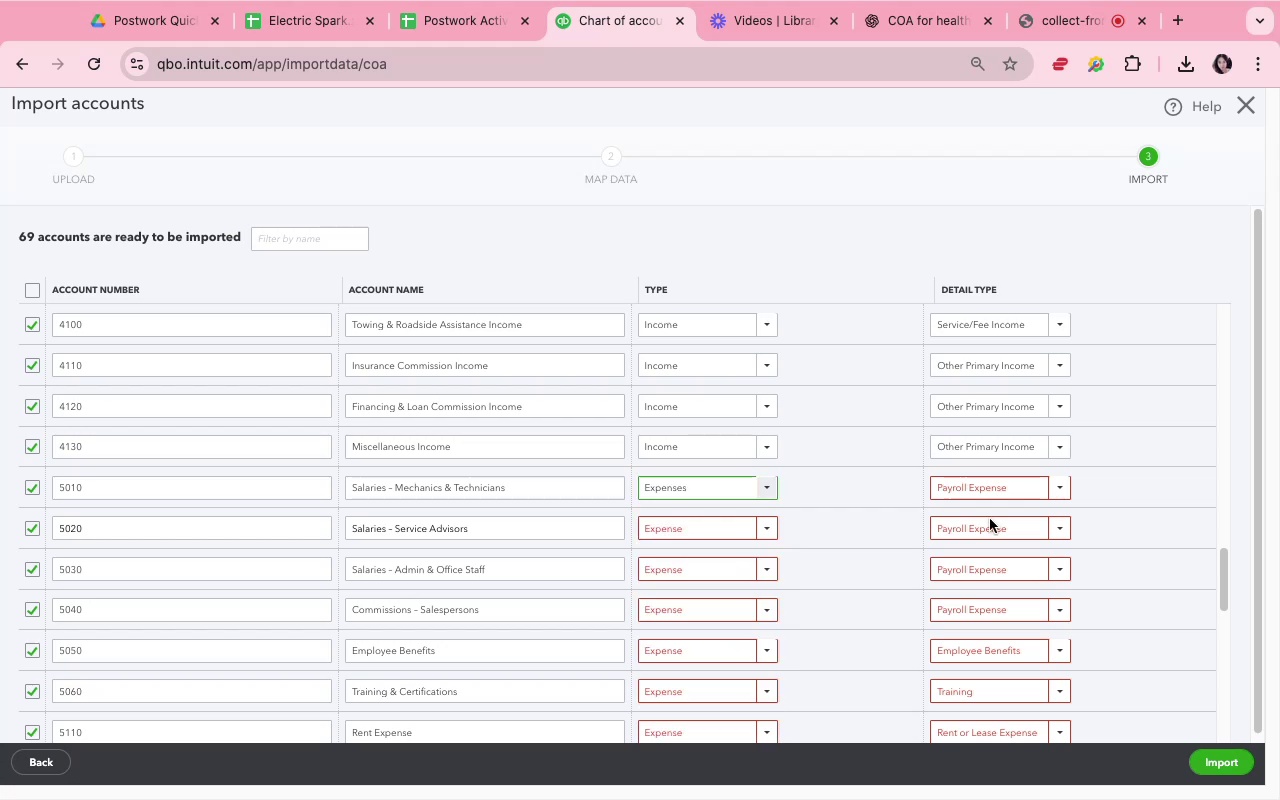 
left_click([1058, 484])
 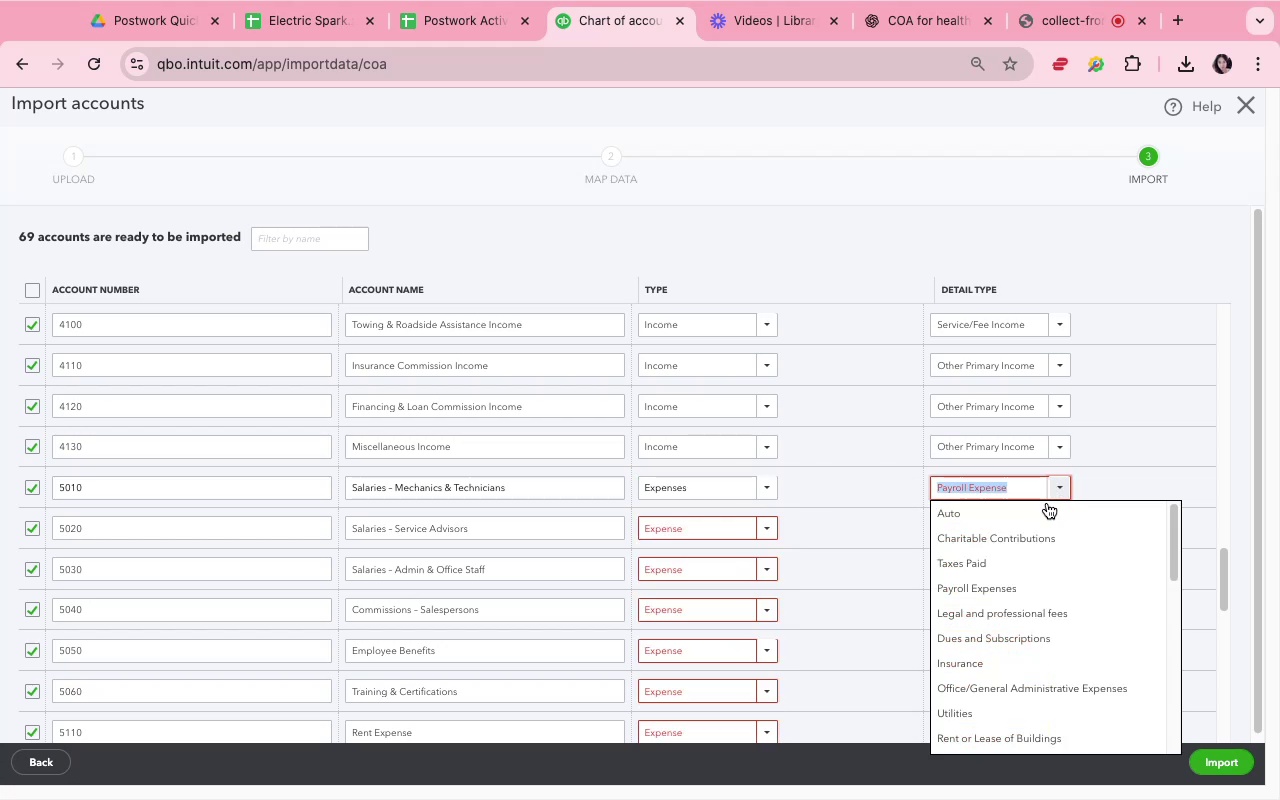 
scroll: coordinate [996, 611], scroll_direction: down, amount: 15.0
 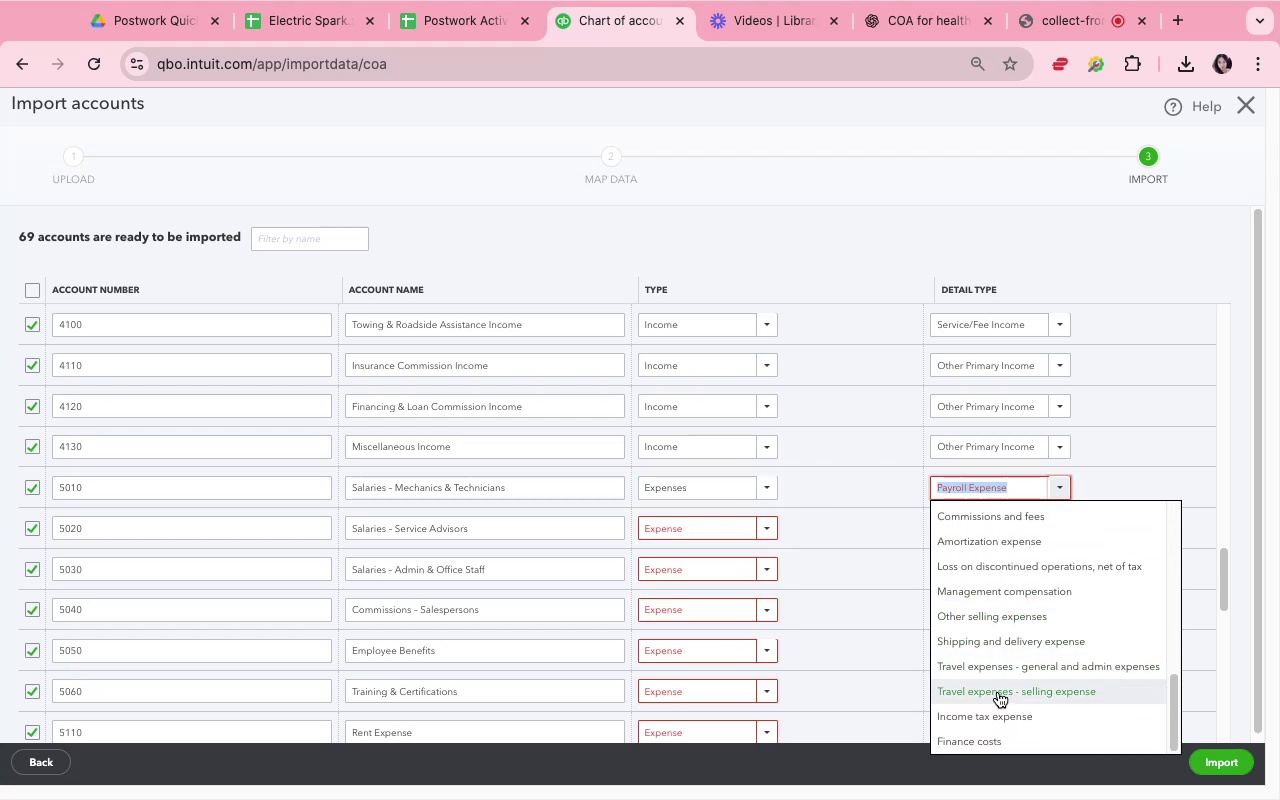 
scroll: coordinate [997, 678], scroll_direction: up, amount: 15.0
 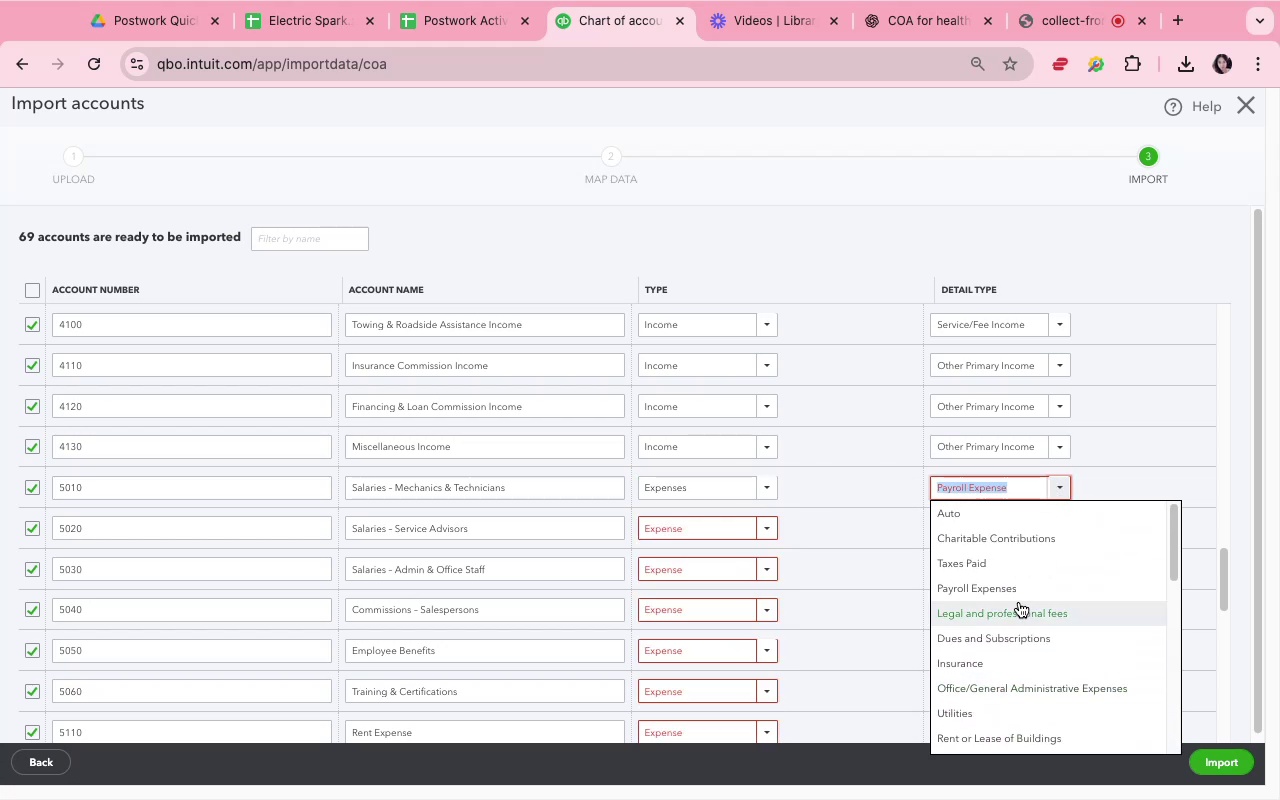 
left_click([1021, 592])
 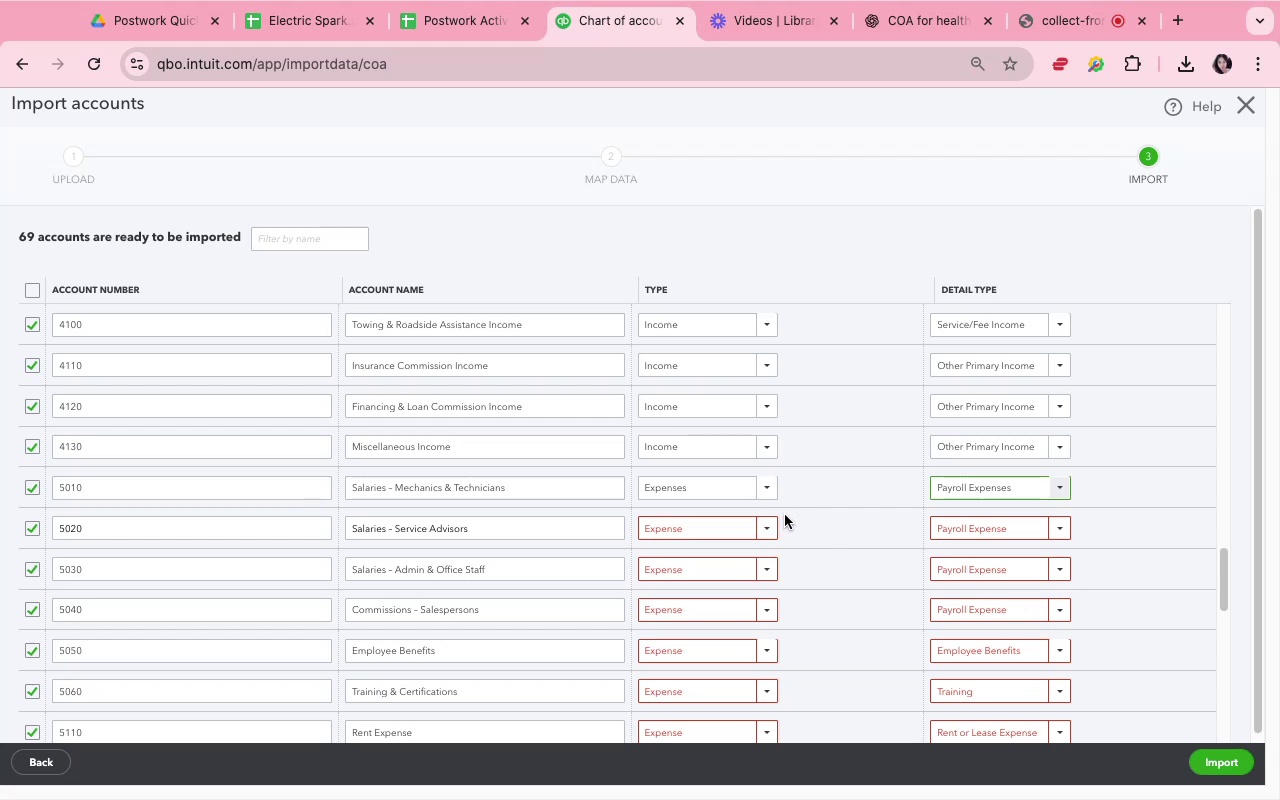 
left_click([772, 524])
 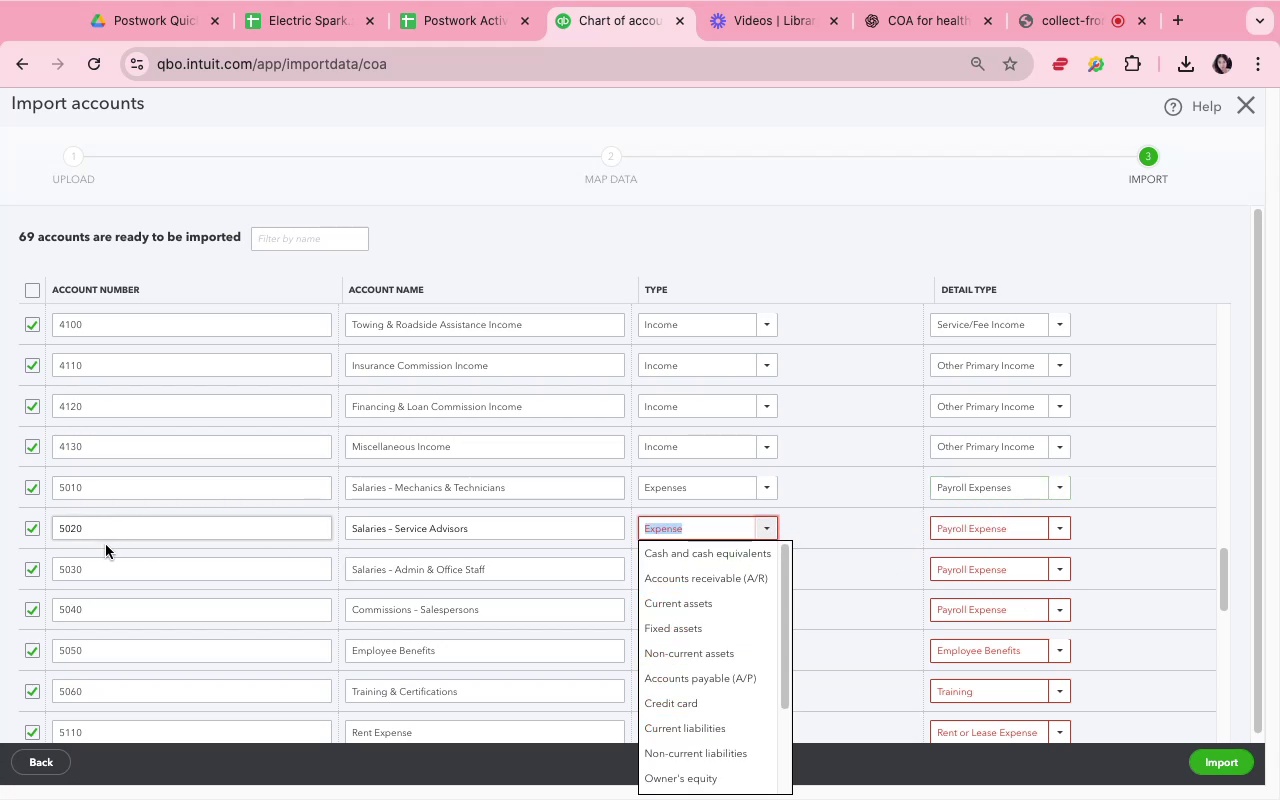 
wait(7.5)
 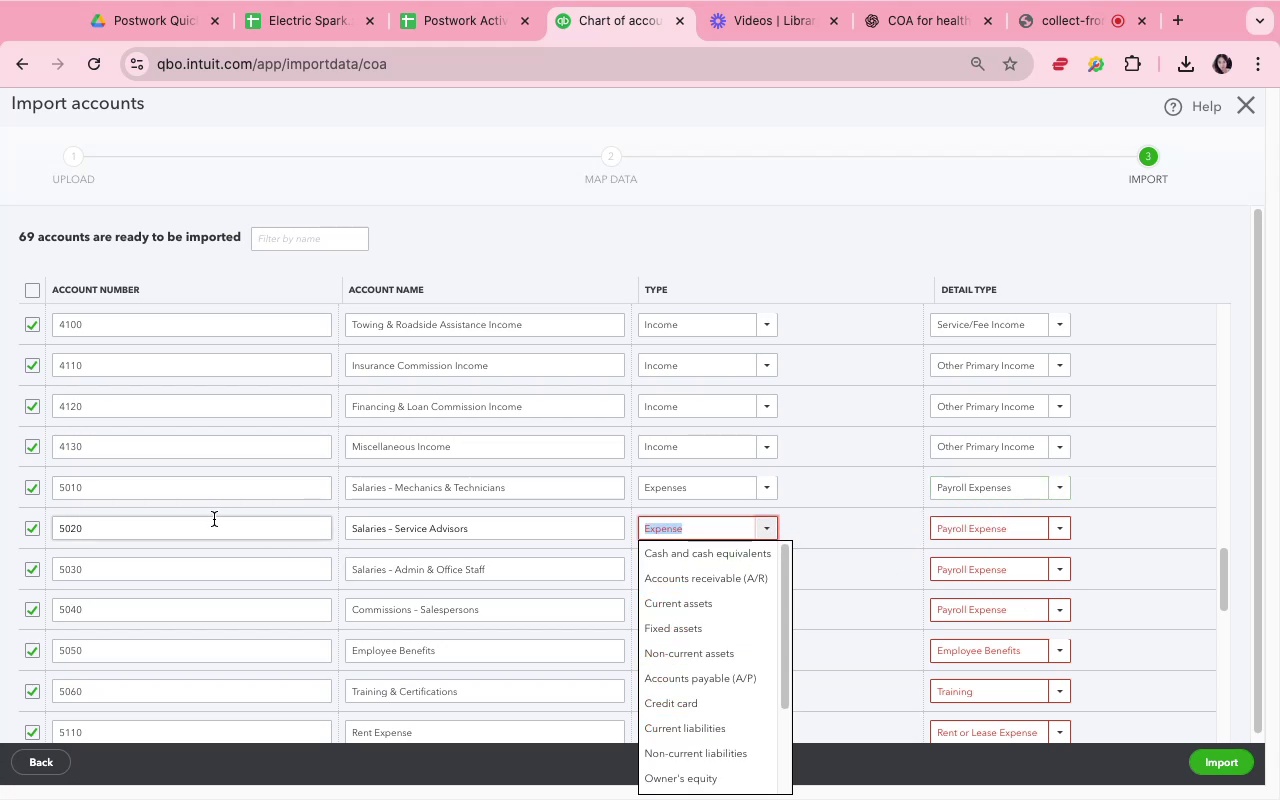 
left_click([36, 568])
 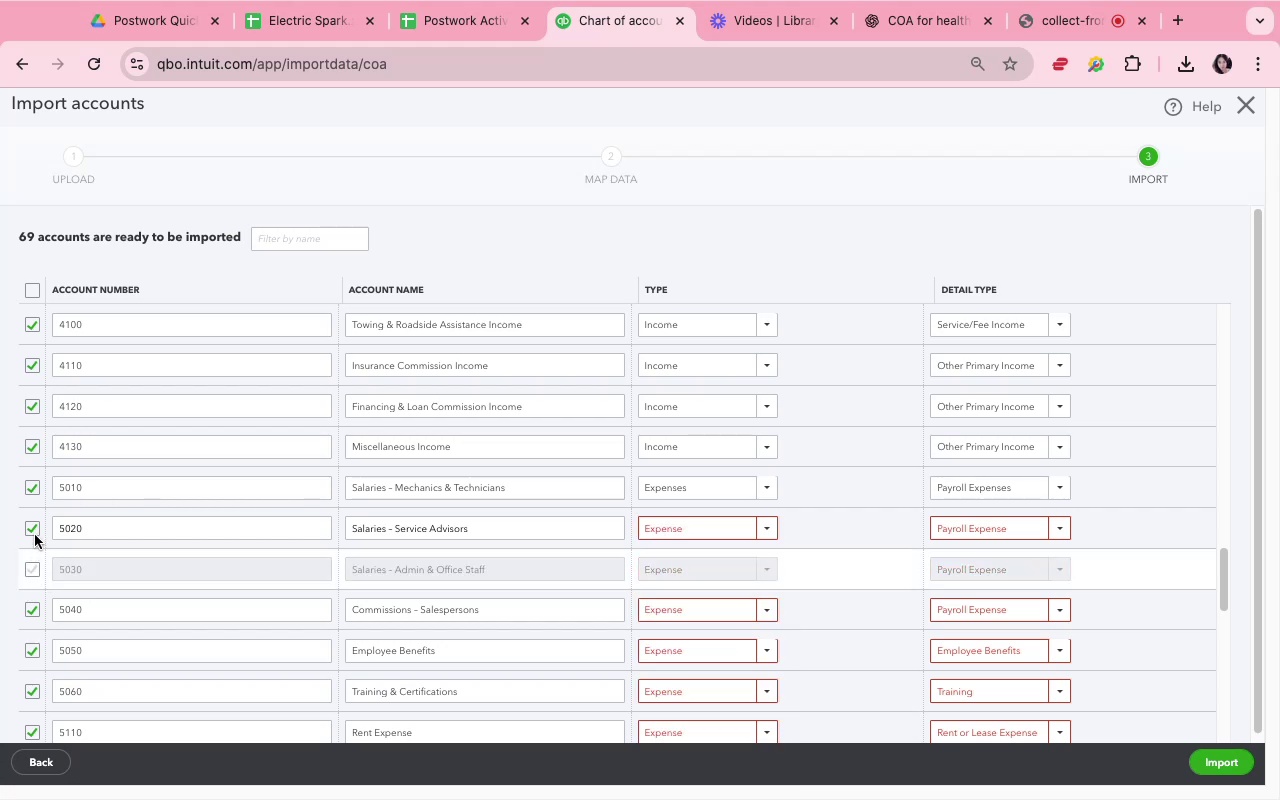 
left_click([34, 531])
 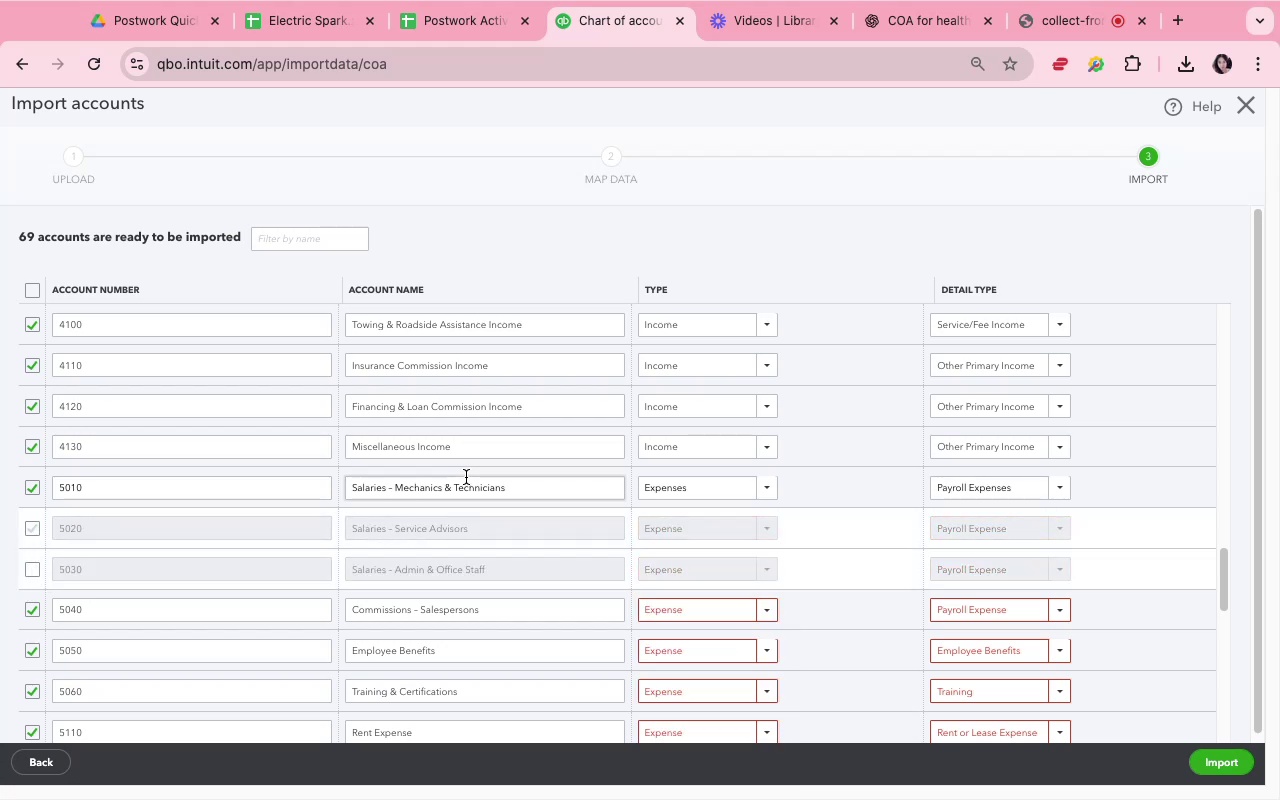 
left_click([472, 470])
 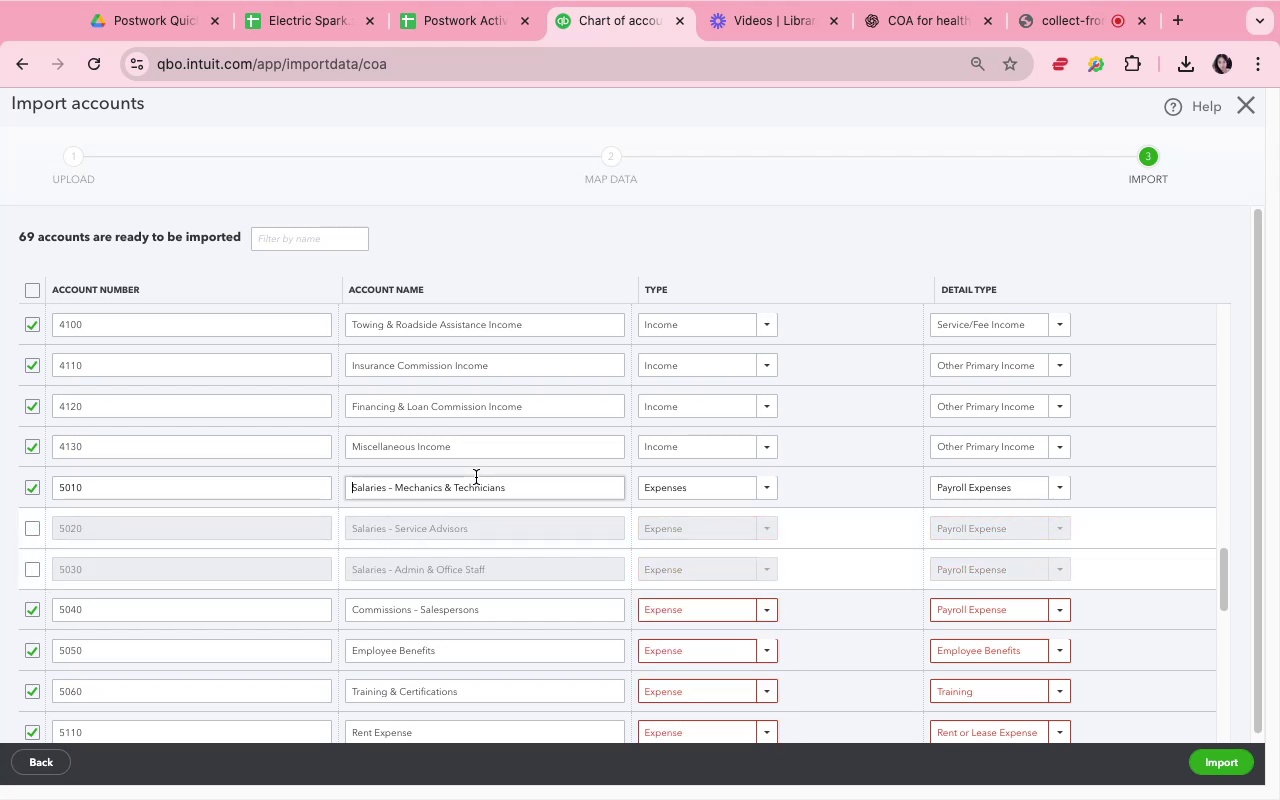 
double_click([476, 477])
 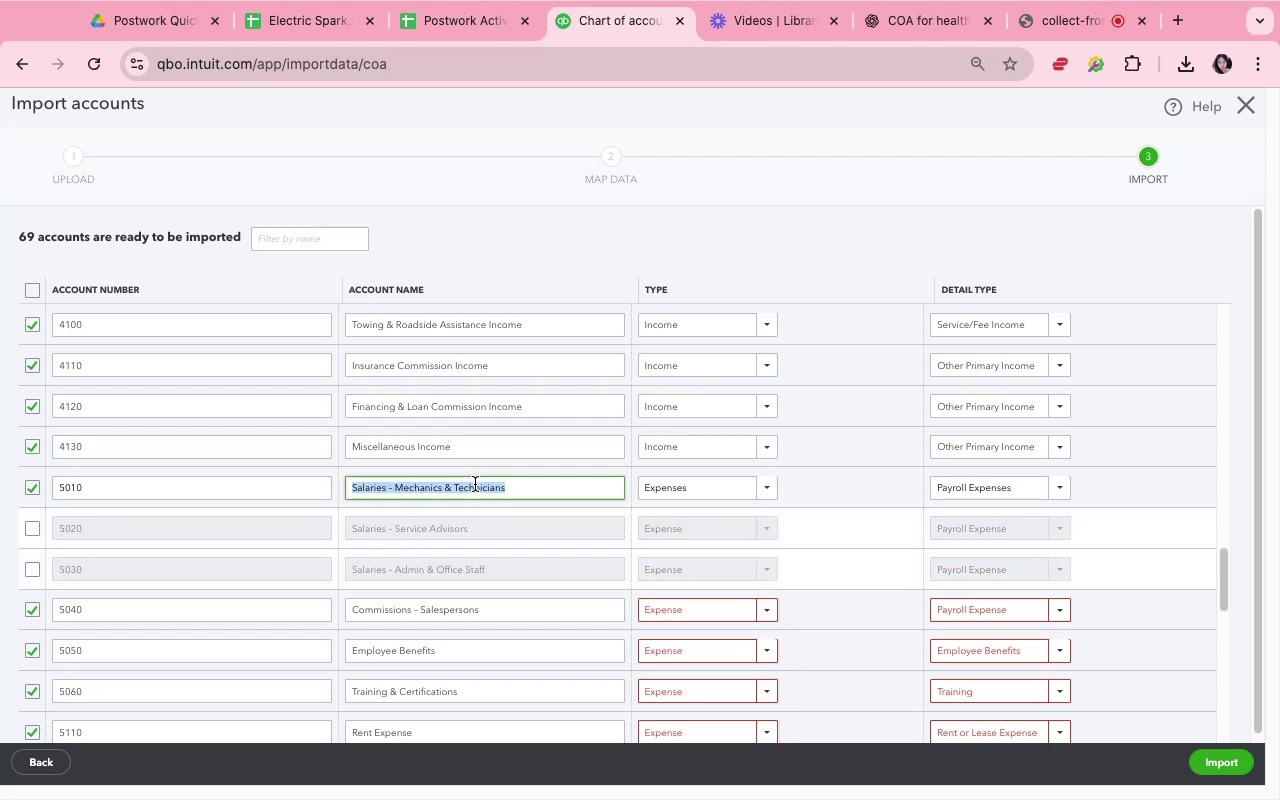 
left_click([475, 484])
 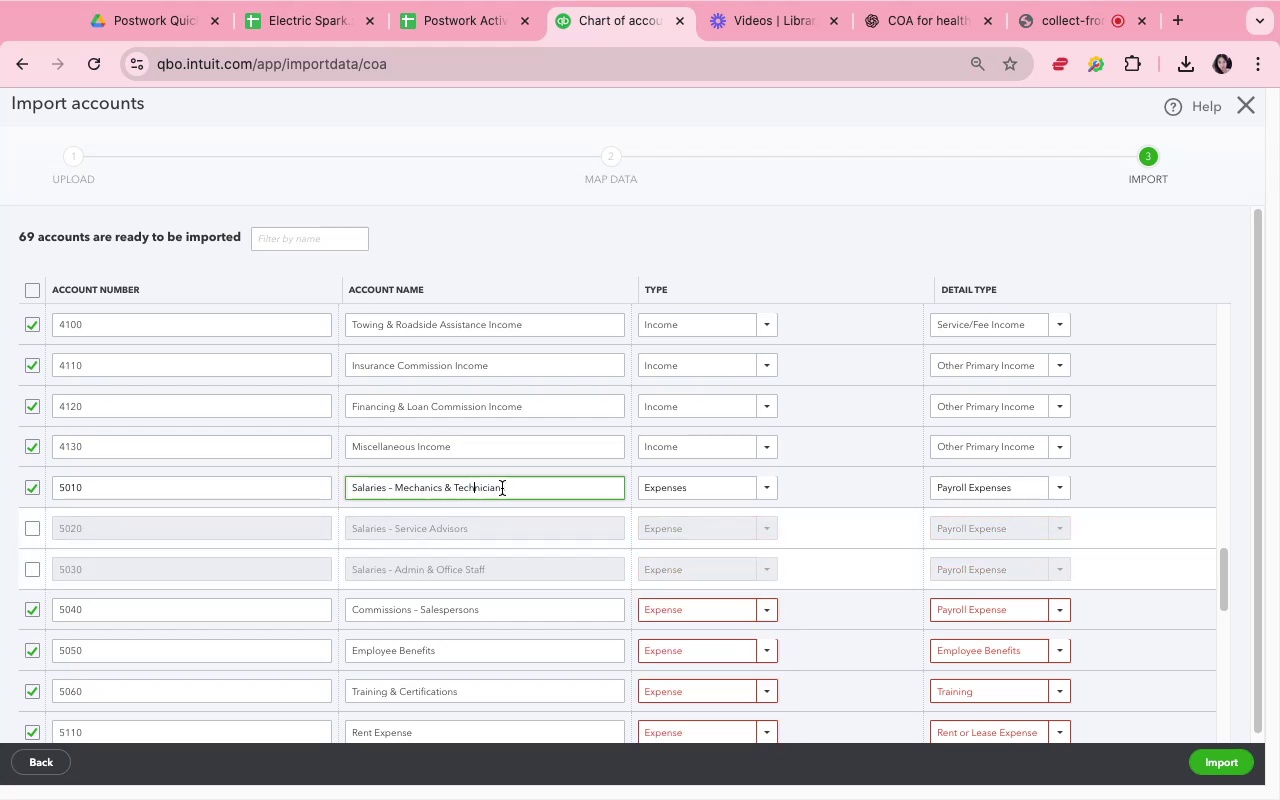 
left_click_drag(start_coordinate=[508, 487], to_coordinate=[388, 489])
 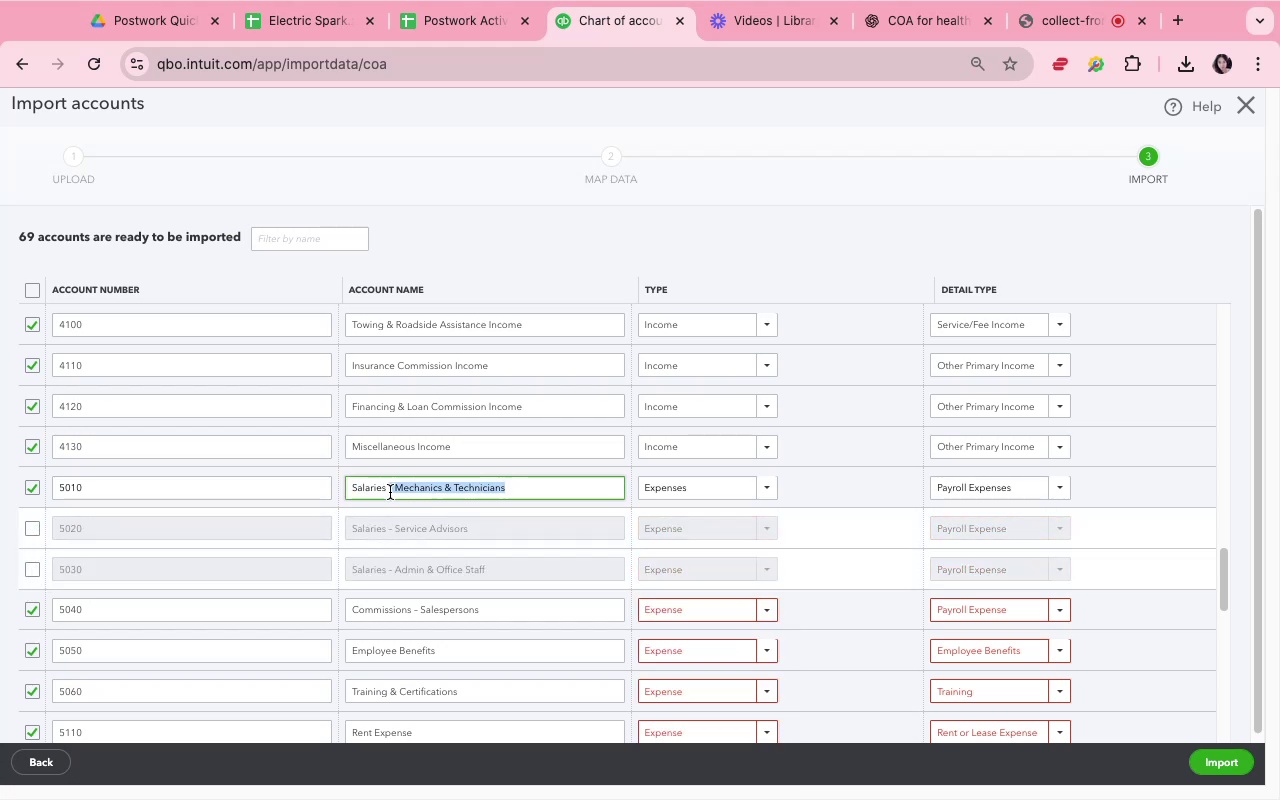 
key(Backspace)
type(& Wages)
 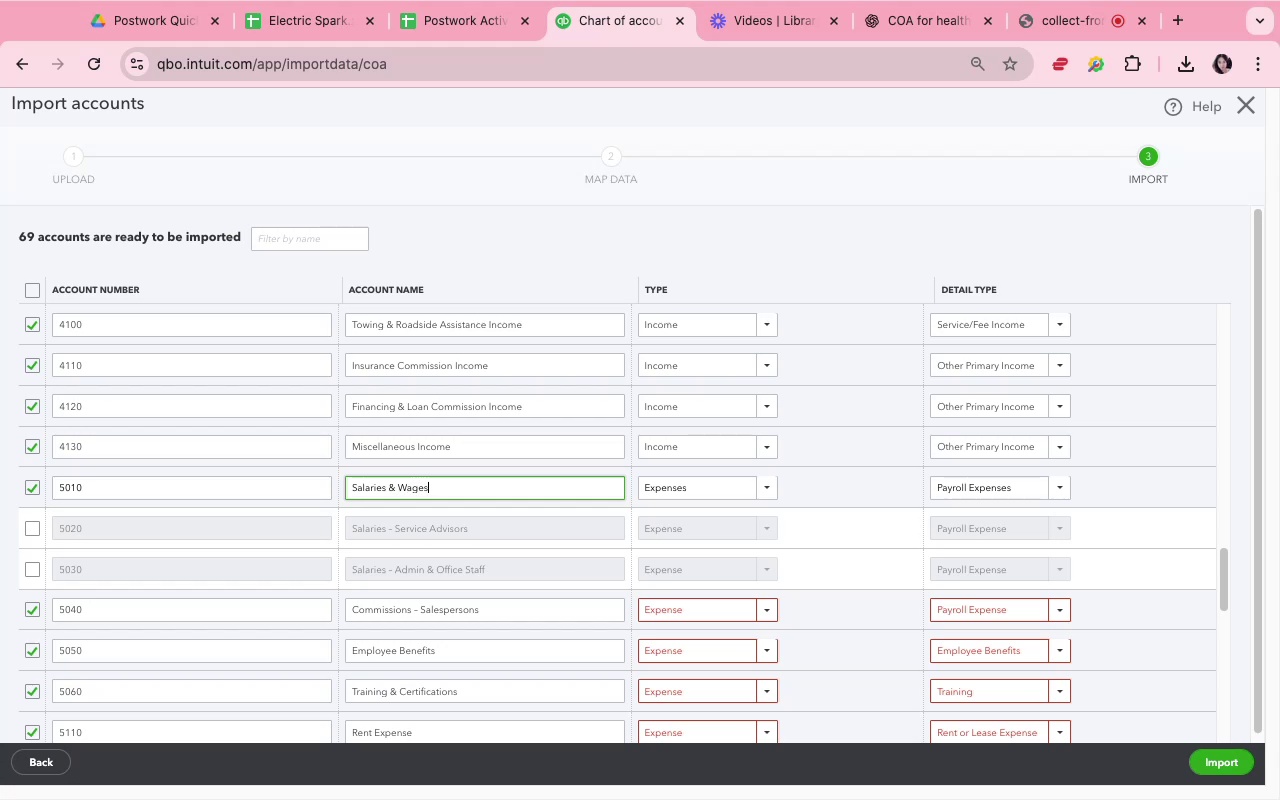 
scroll: coordinate [440, 585], scroll_direction: down, amount: 3.0
 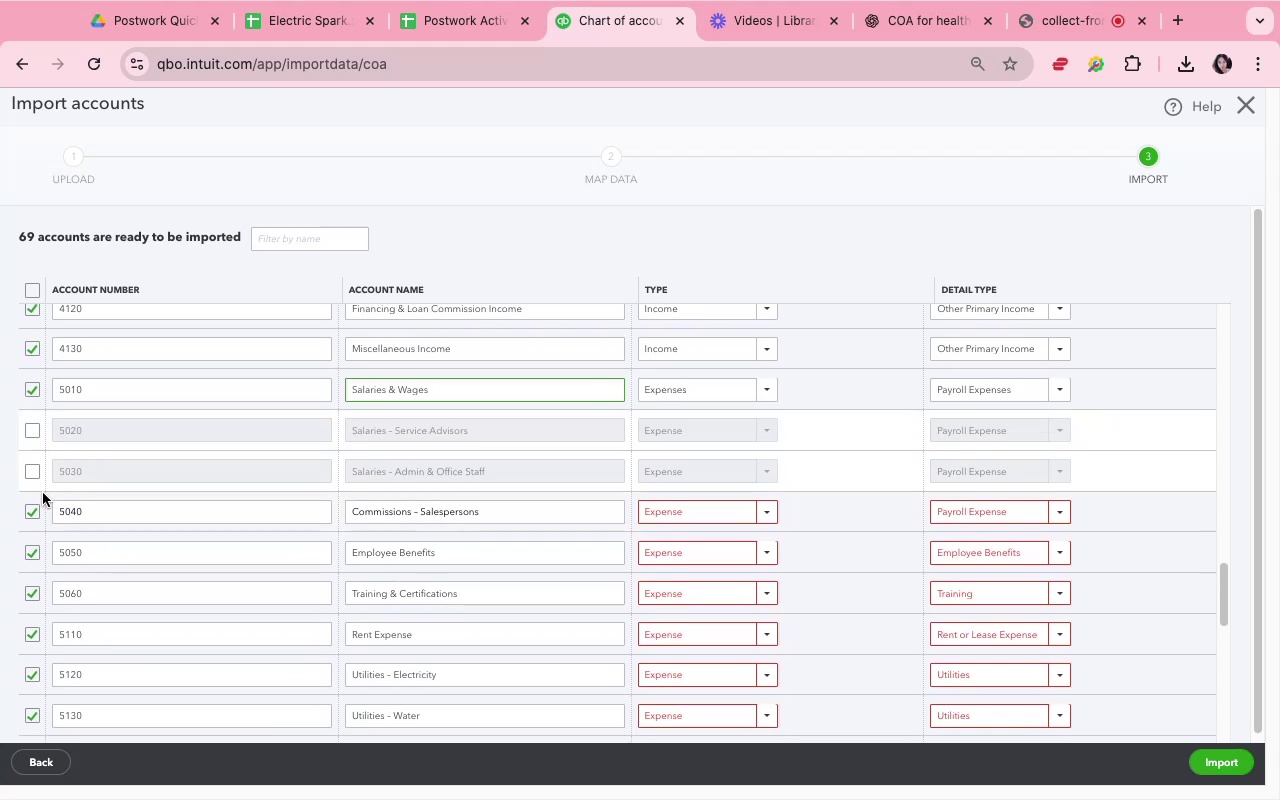 
left_click([34, 509])
 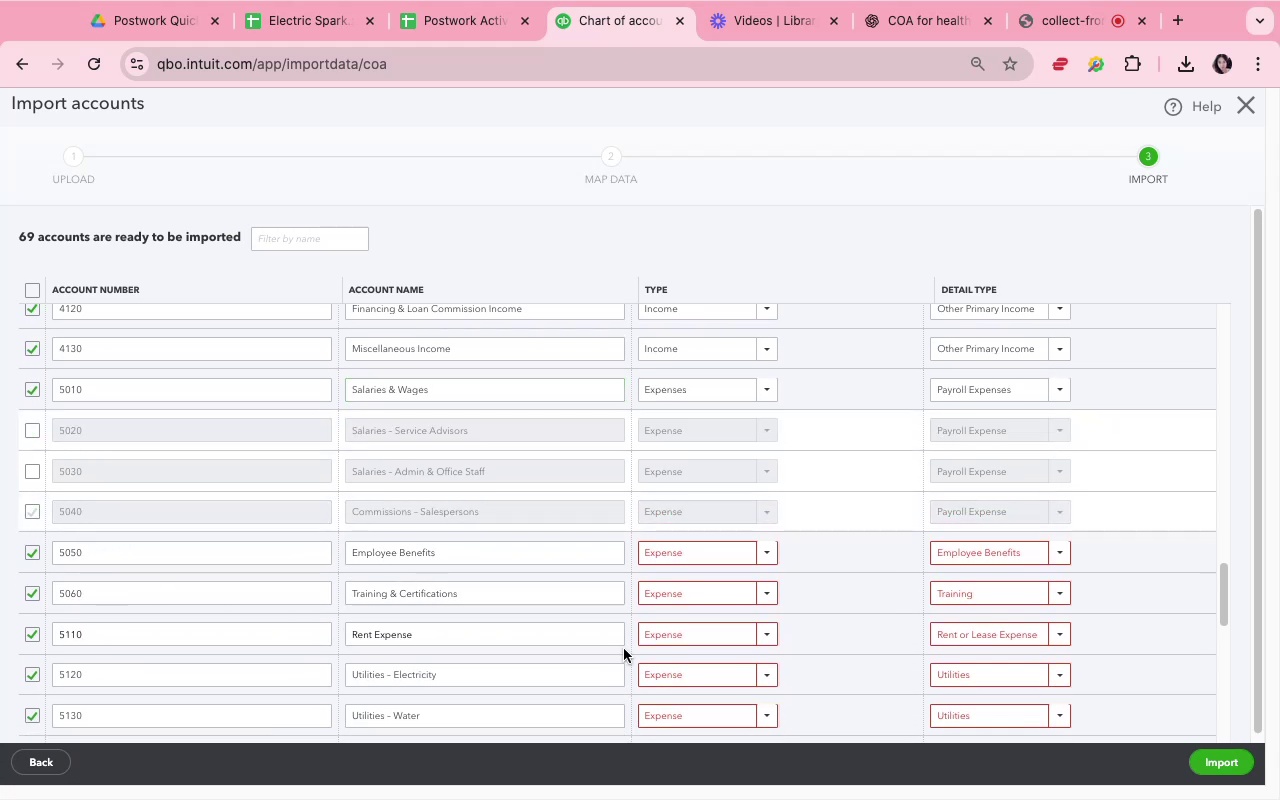 
mouse_move([754, 532])
 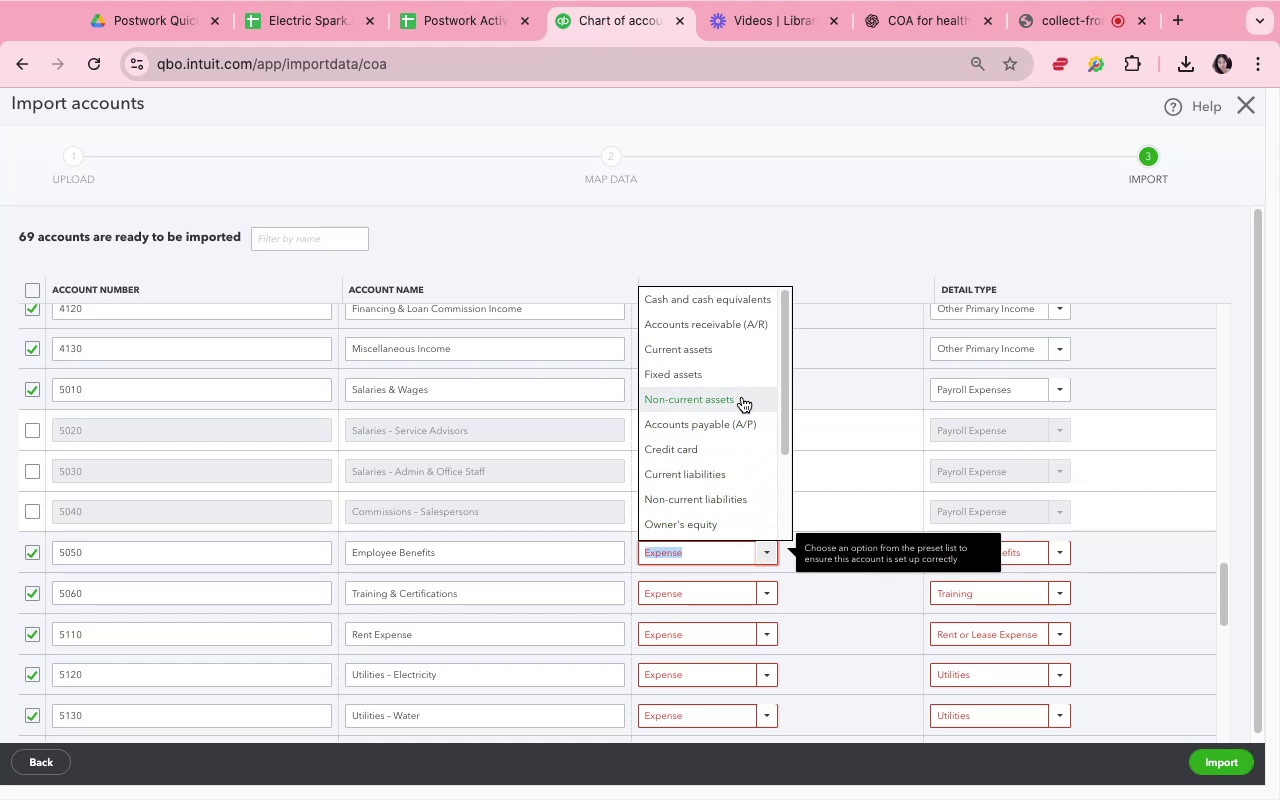 
scroll: coordinate [729, 490], scroll_direction: down, amount: 4.0
 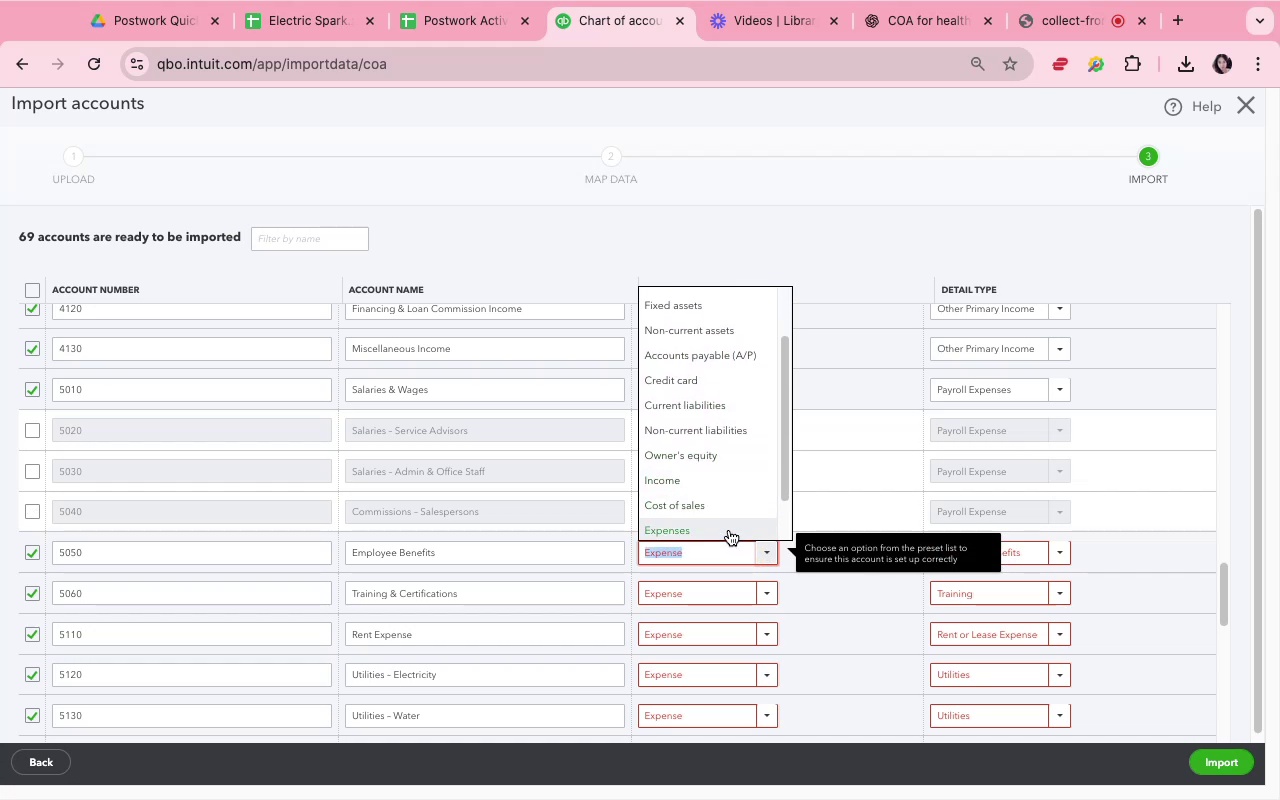 
left_click([729, 530])
 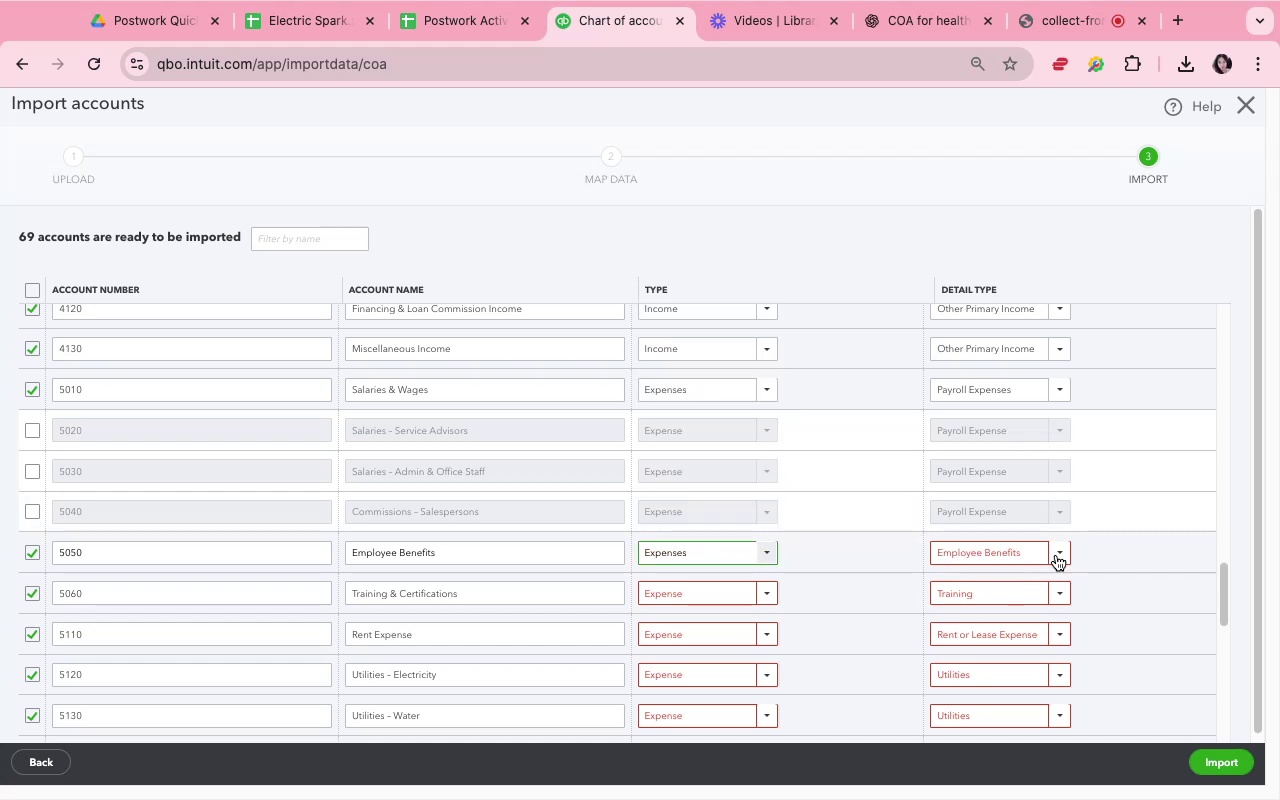 
left_click([1062, 550])
 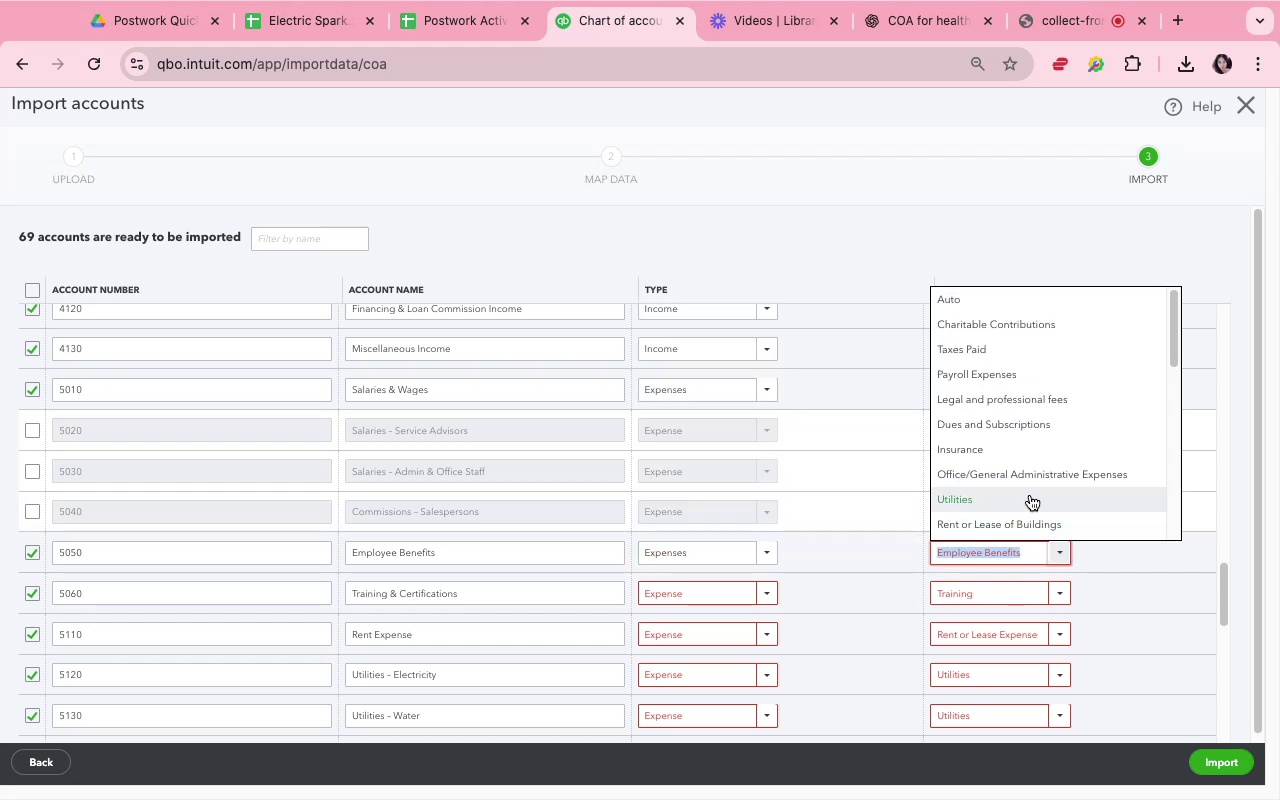 
scroll: coordinate [1016, 465], scroll_direction: down, amount: 13.0
 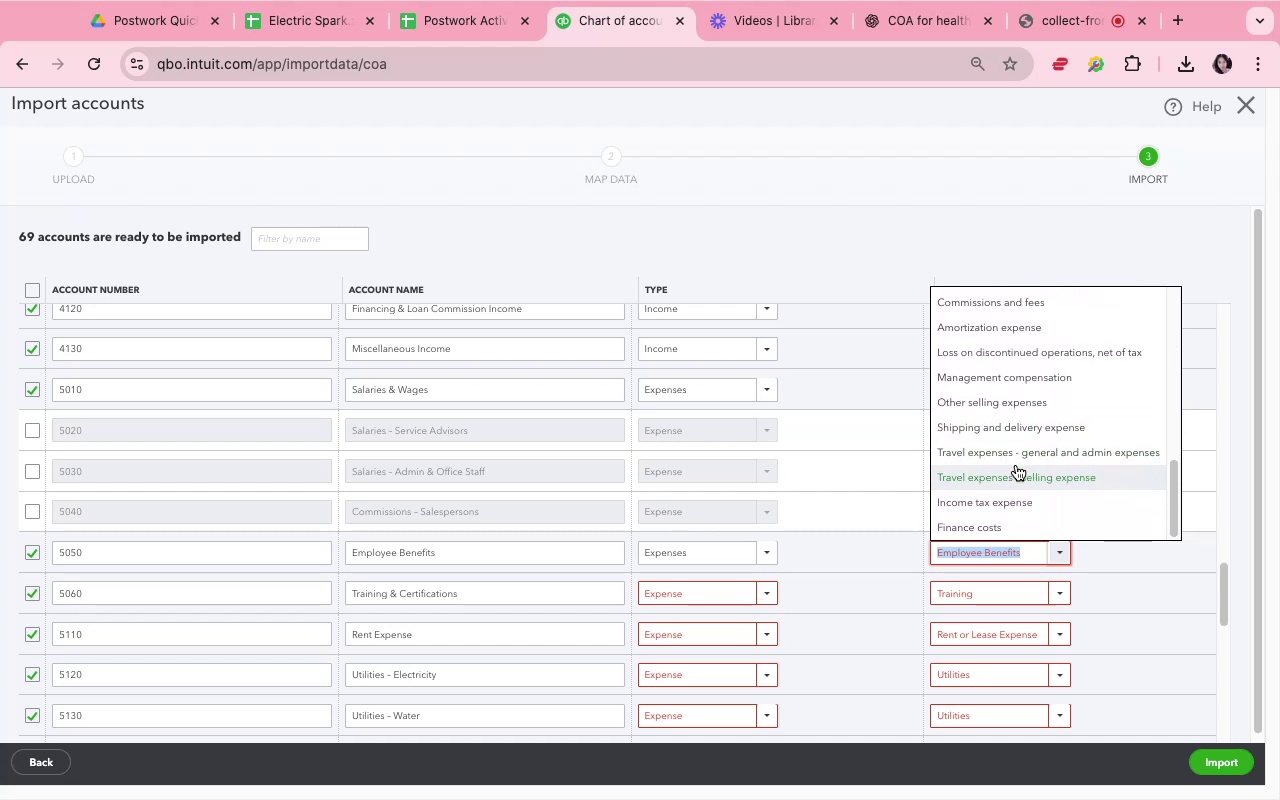 
scroll: coordinate [1016, 465], scroll_direction: up, amount: 4.0
 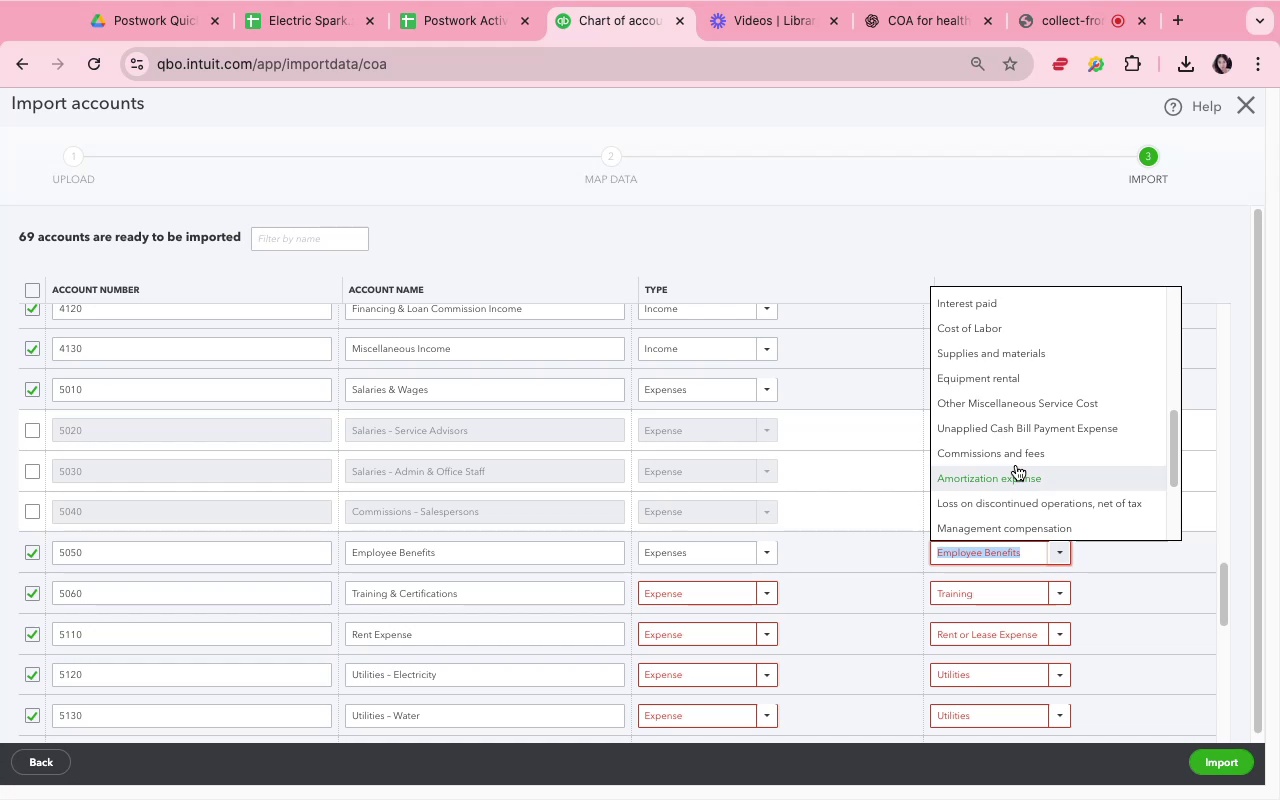 
wait(8.34)
 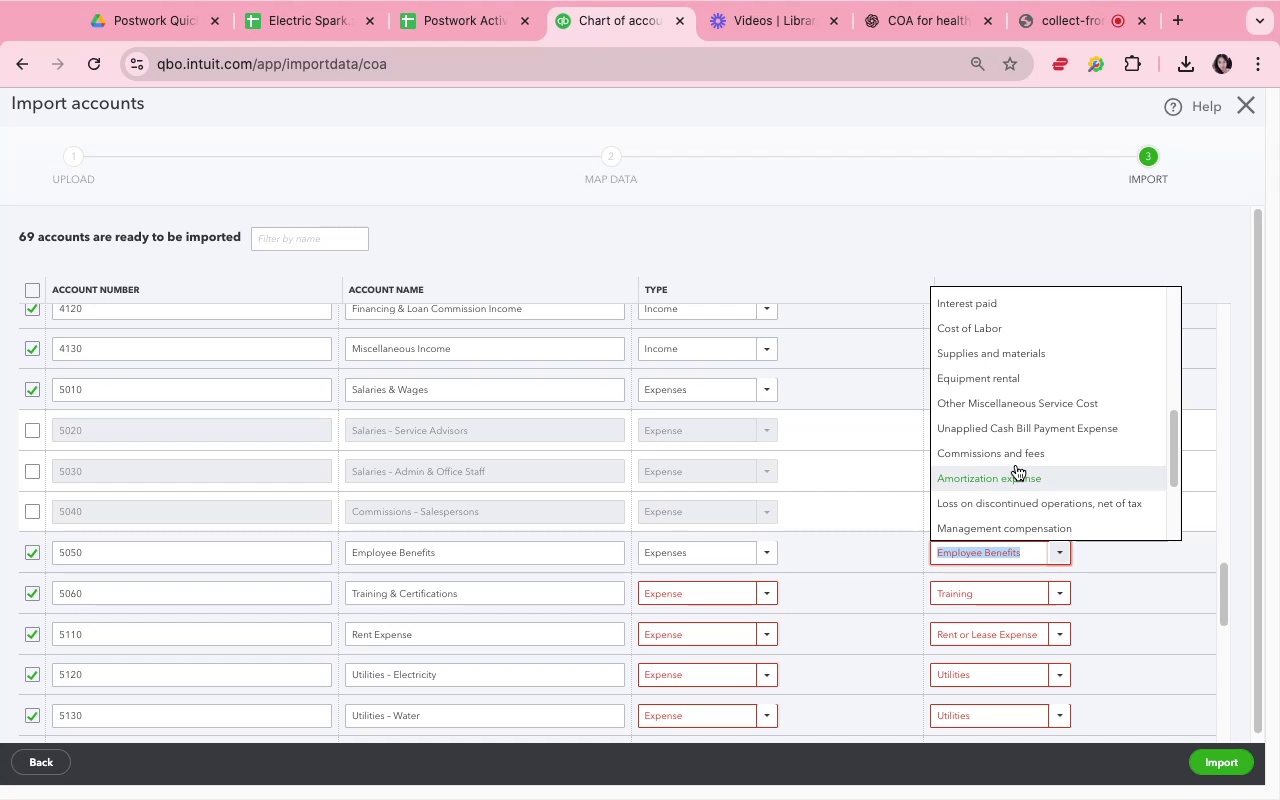 
scroll: coordinate [1012, 408], scroll_direction: up, amount: 4.0
 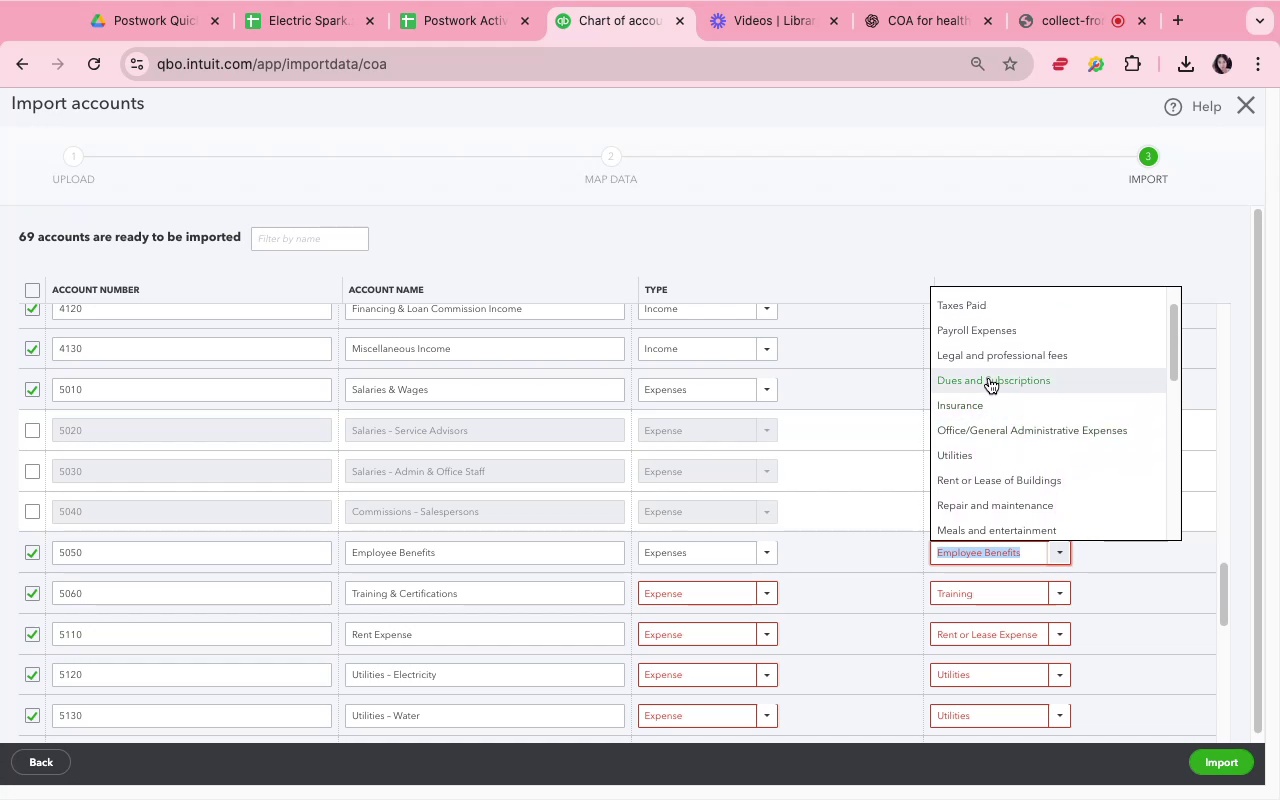 
left_click([986, 332])
 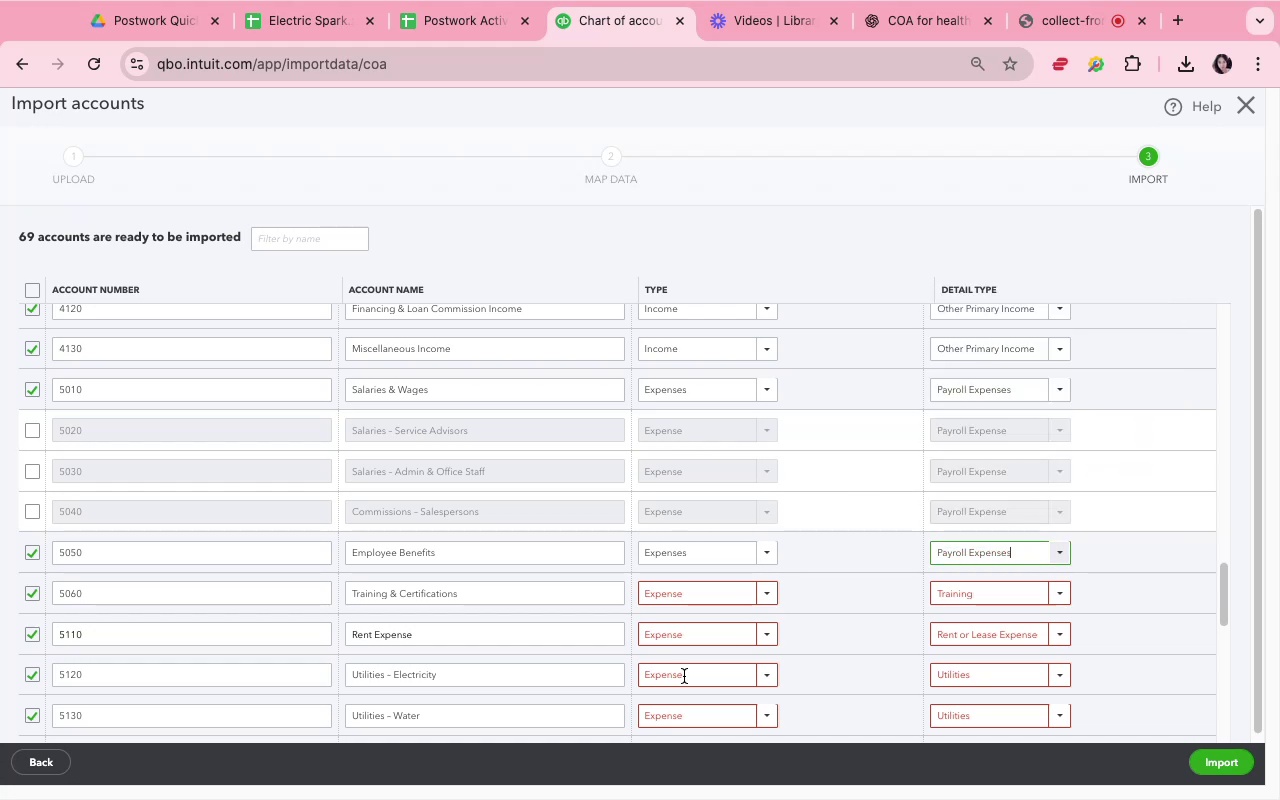 
scroll: coordinate [677, 700], scroll_direction: down, amount: 3.0
 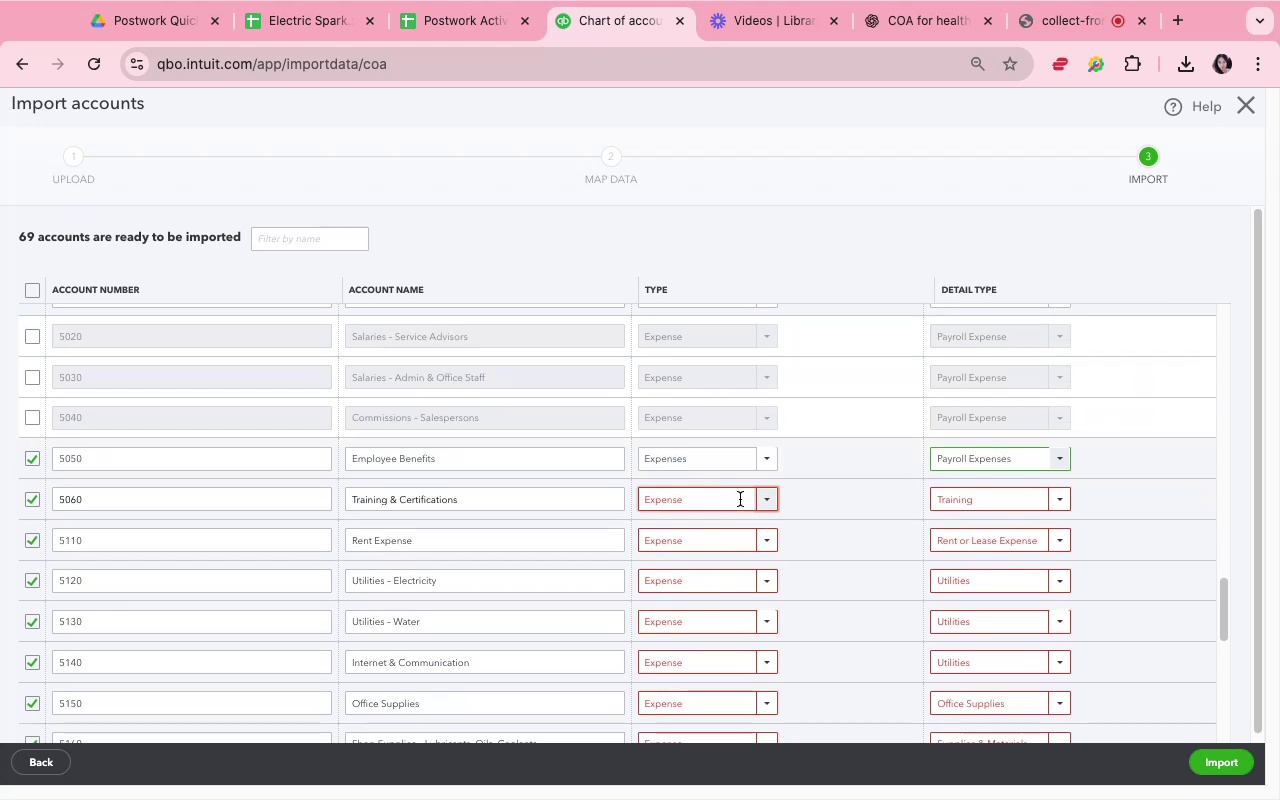 
left_click([764, 502])
 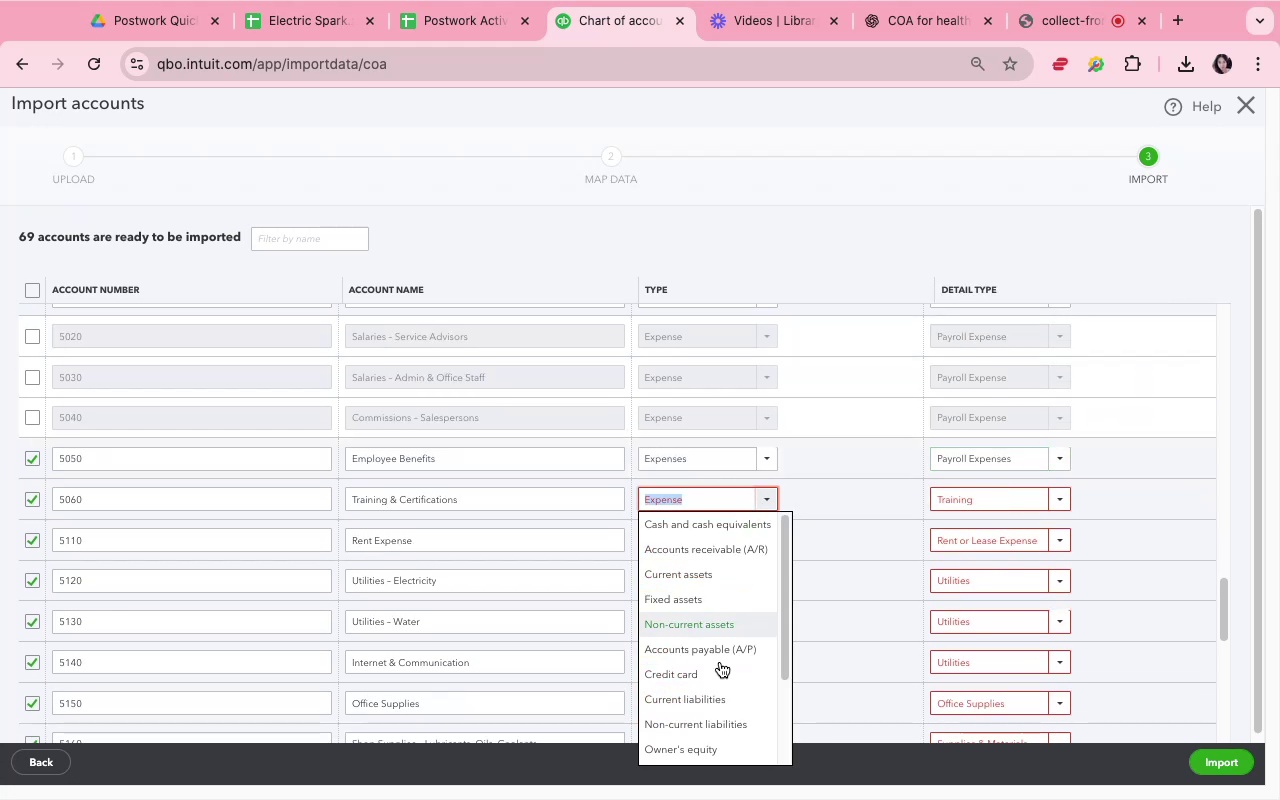 
scroll: coordinate [715, 719], scroll_direction: down, amount: 8.0
 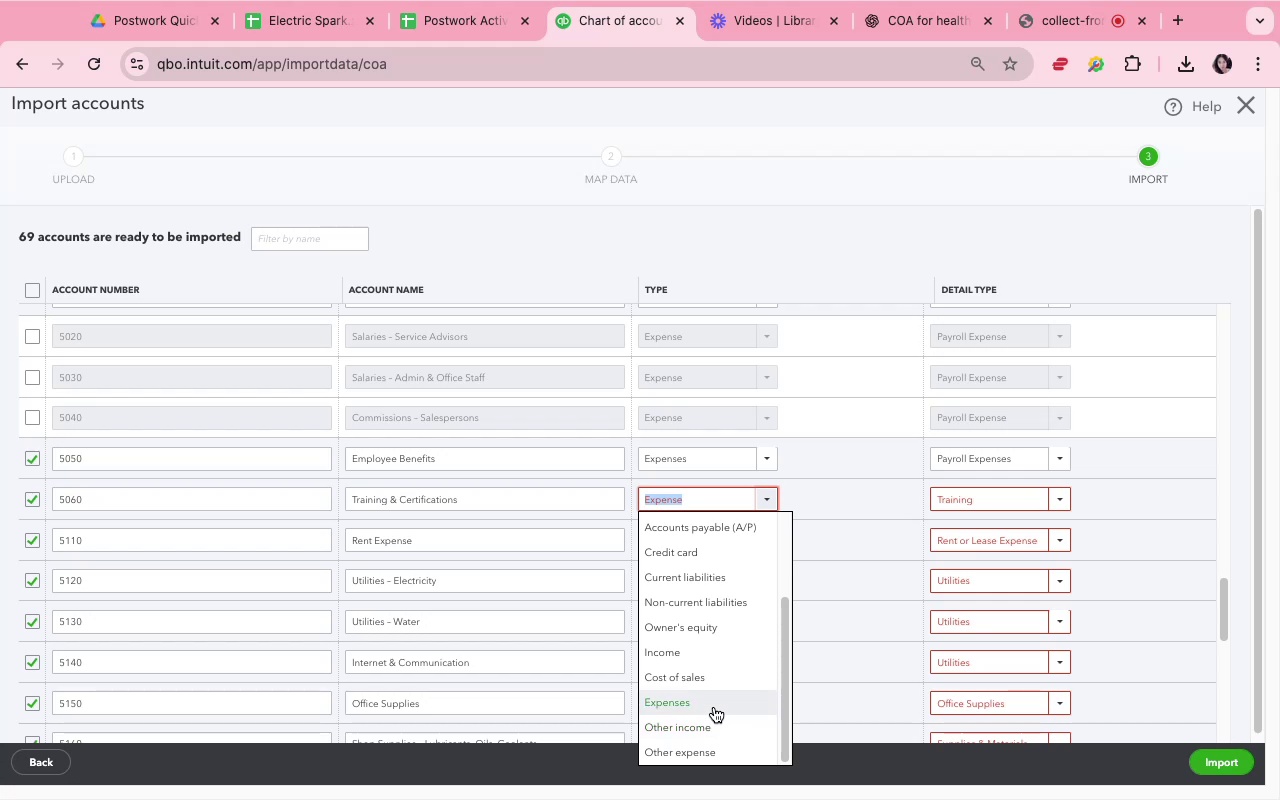 
left_click([714, 707])
 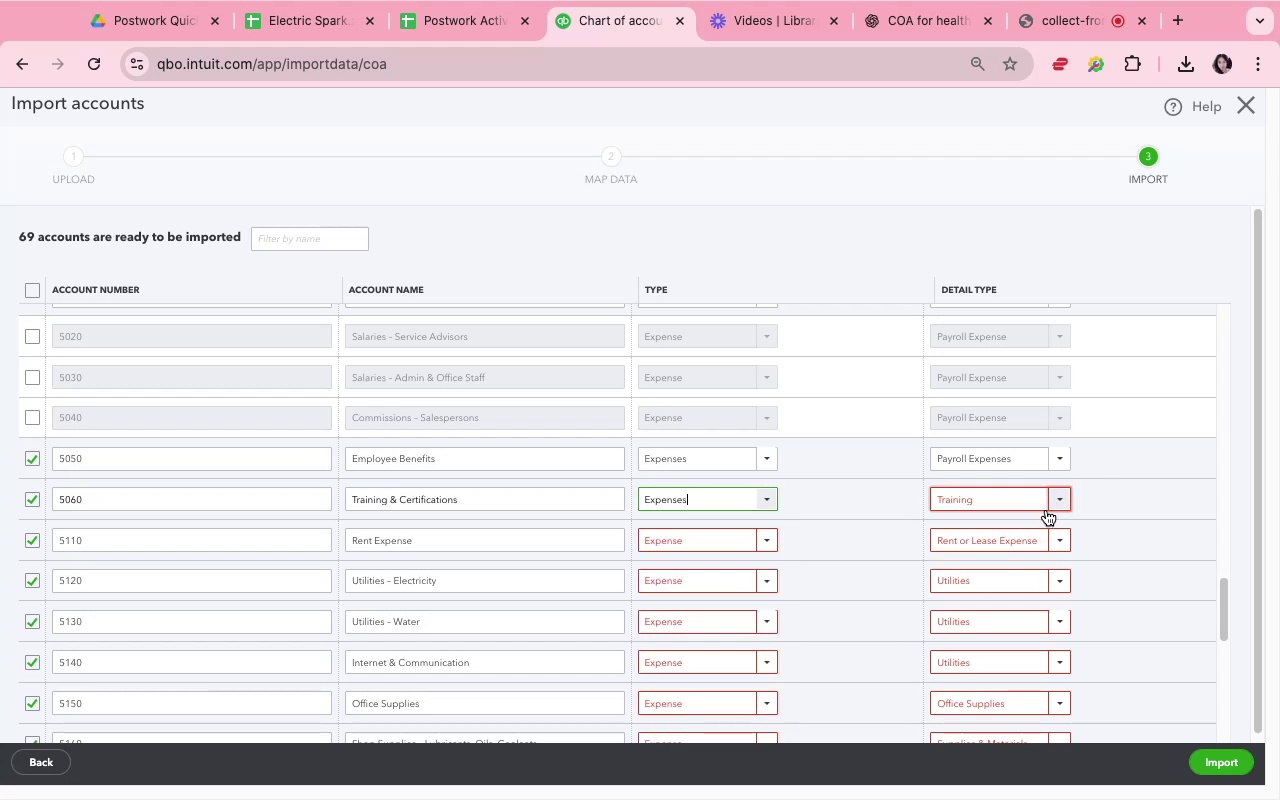 
left_click([1059, 499])
 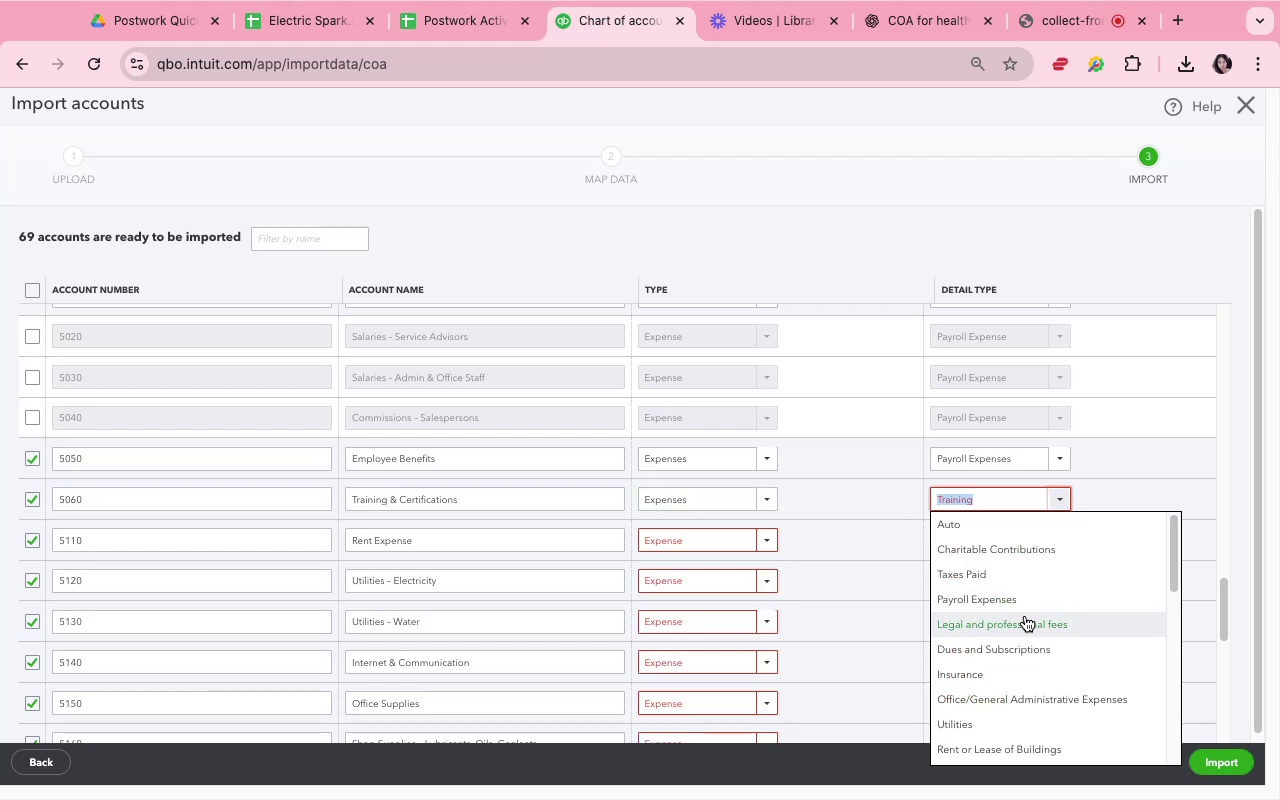 
scroll: coordinate [1028, 617], scroll_direction: down, amount: 7.0
 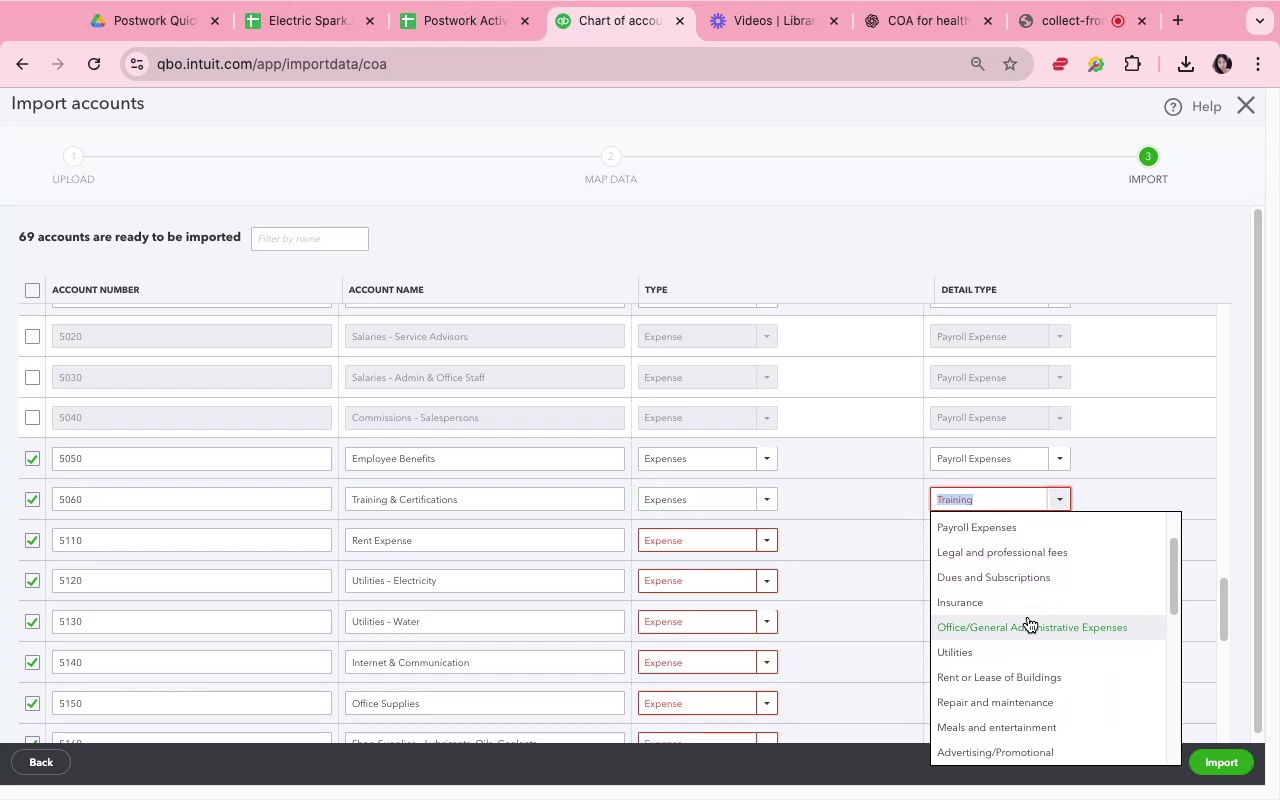 
left_click([1028, 617])
 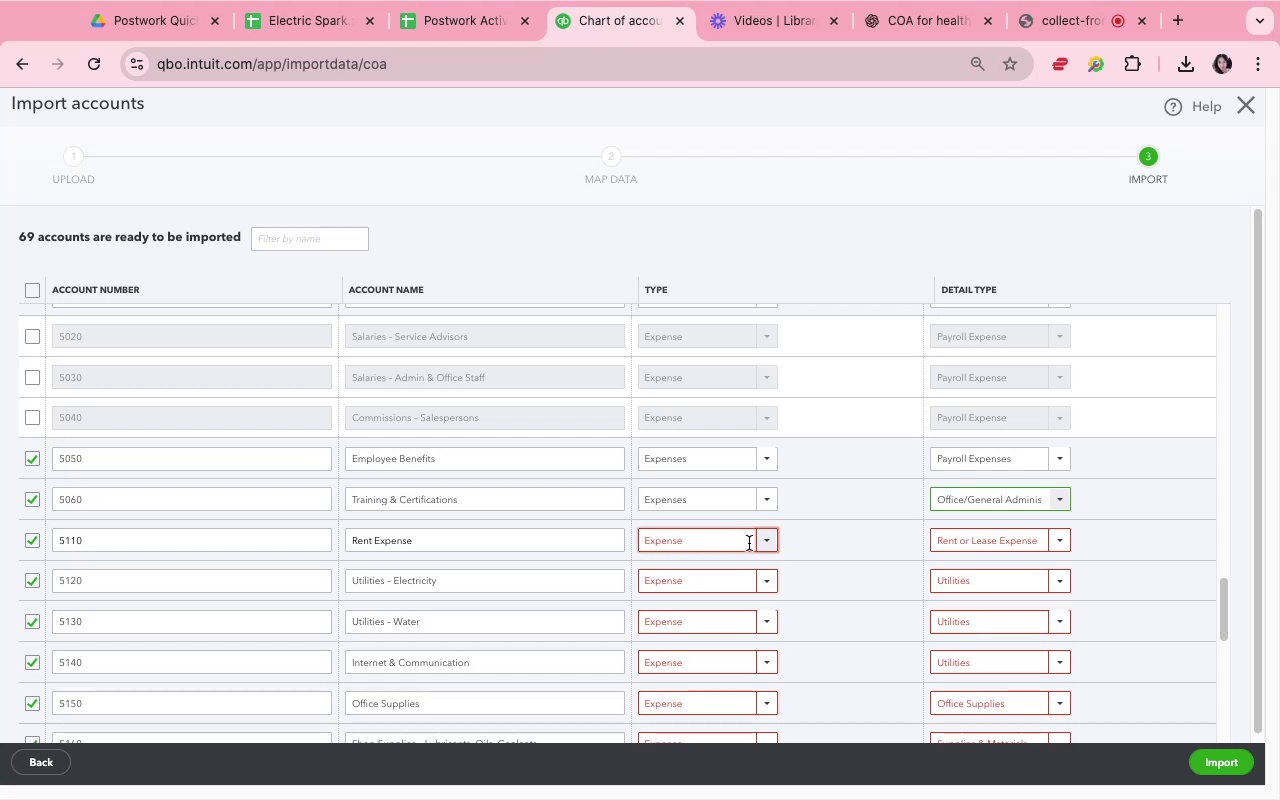 
left_click([758, 543])
 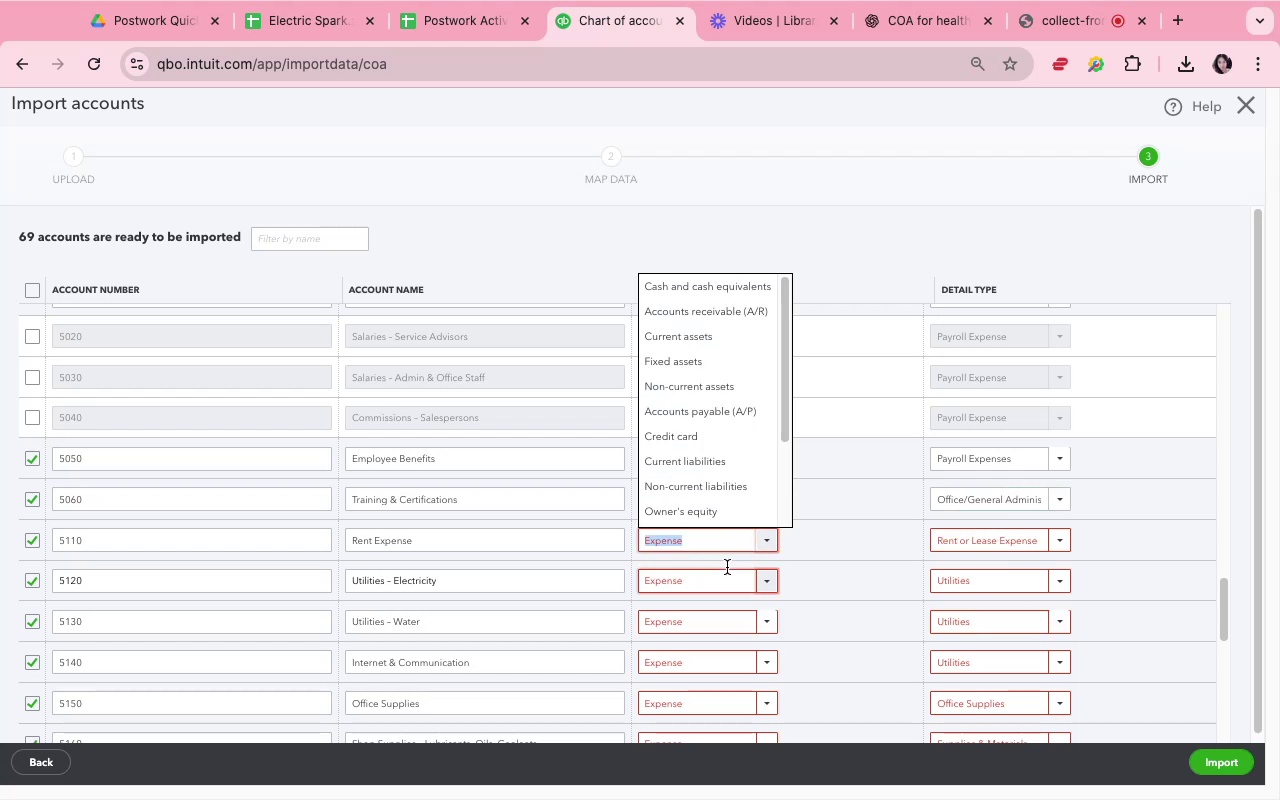 
scroll: coordinate [731, 518], scroll_direction: down, amount: 7.0
 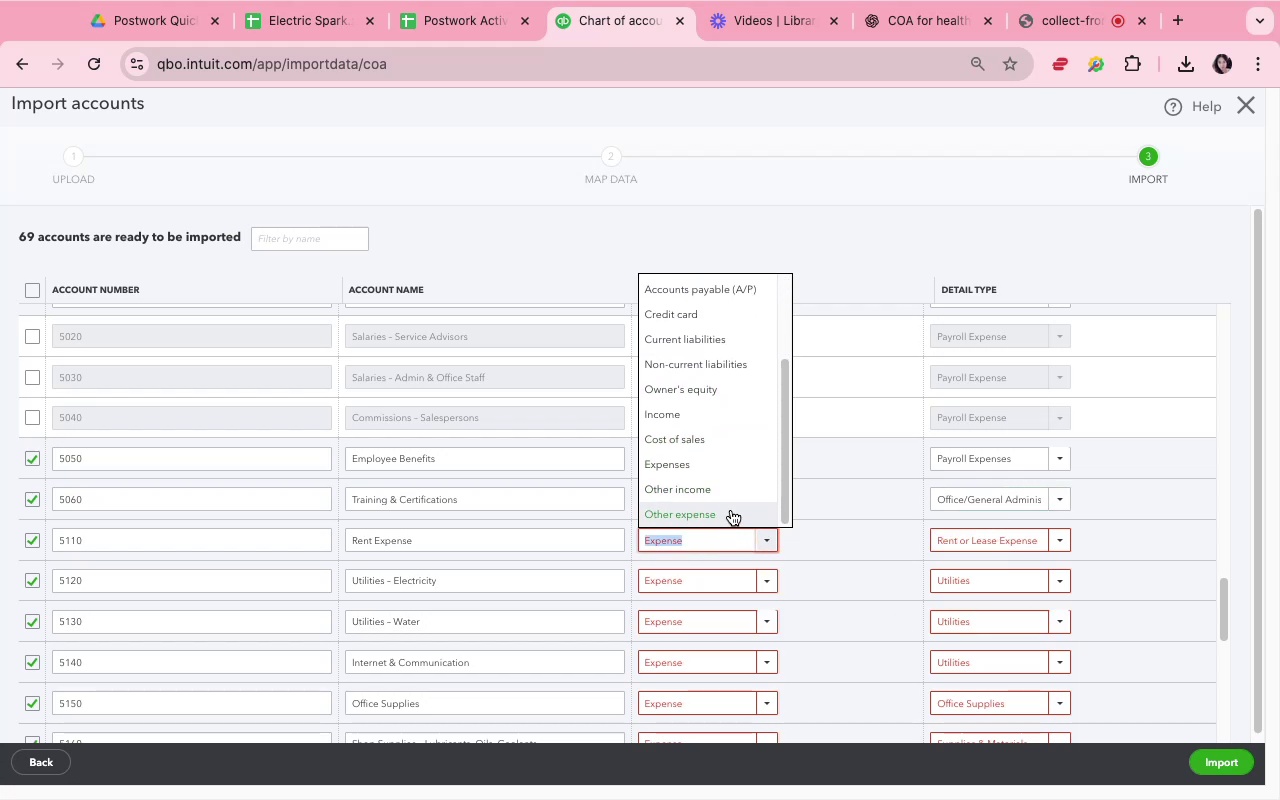 
left_click_drag(start_coordinate=[731, 510], to_coordinate=[729, 470])
 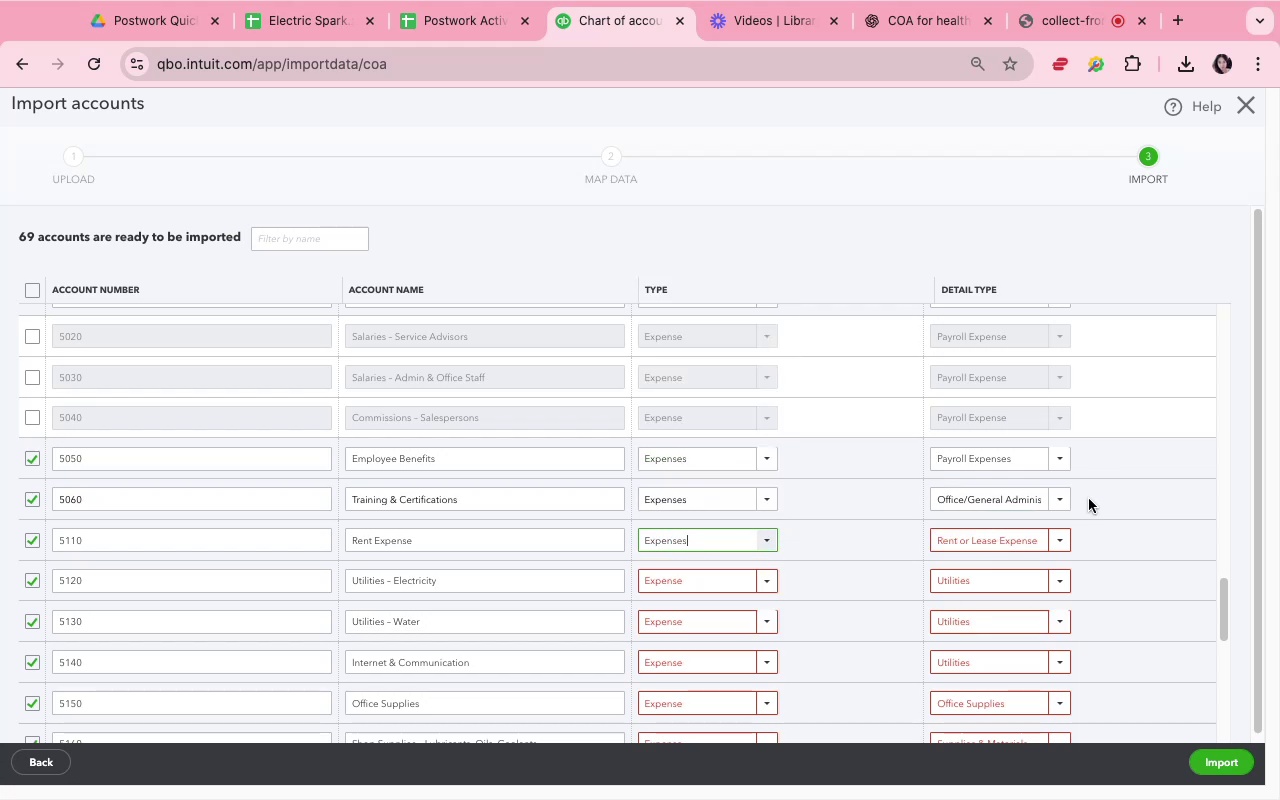 
left_click([1069, 536])
 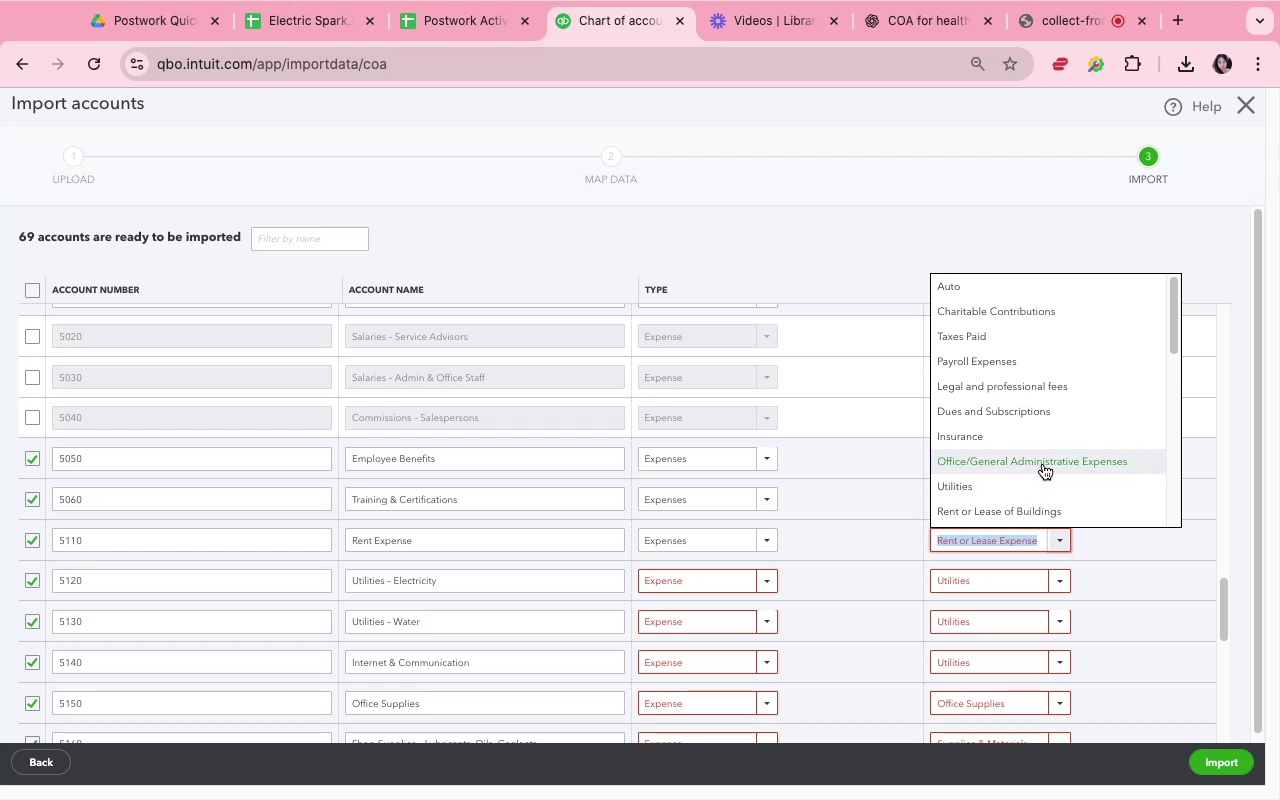 
scroll: coordinate [1043, 464], scroll_direction: down, amount: 4.0
 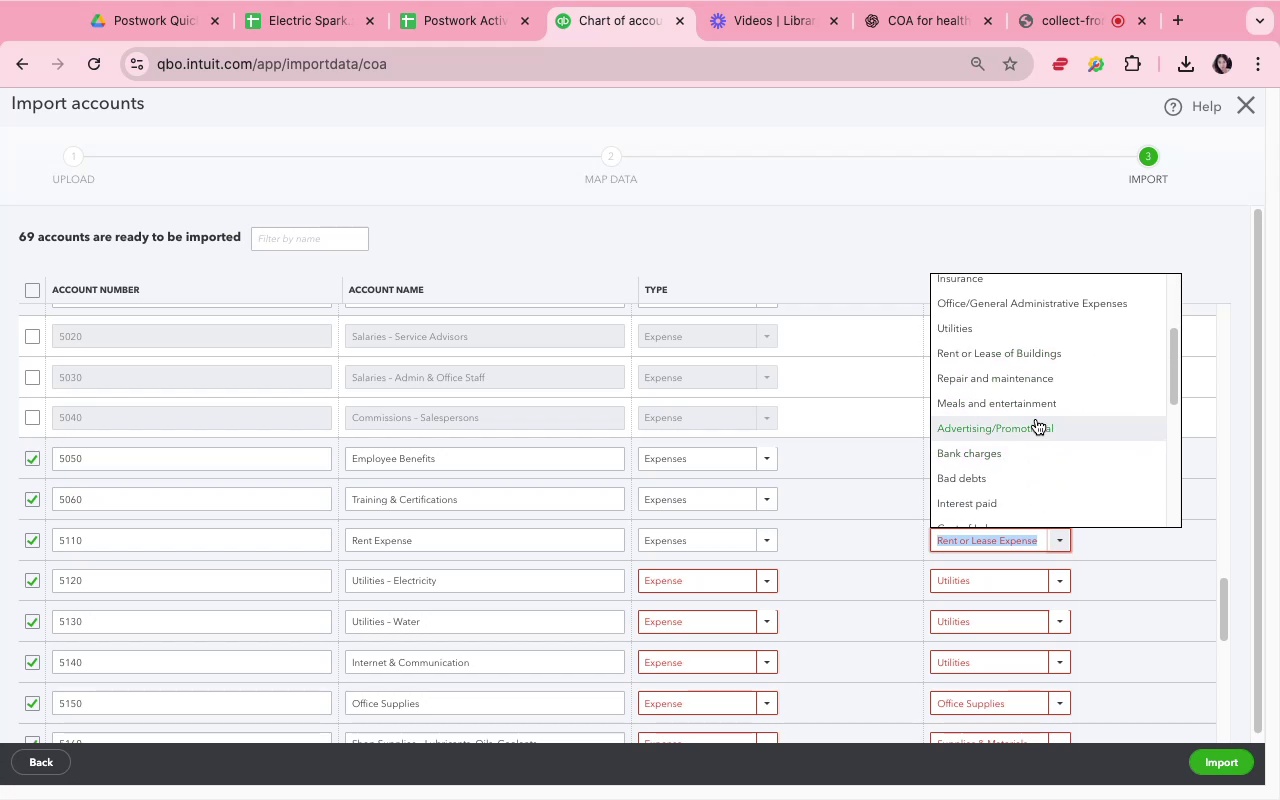 
left_click([1029, 359])
 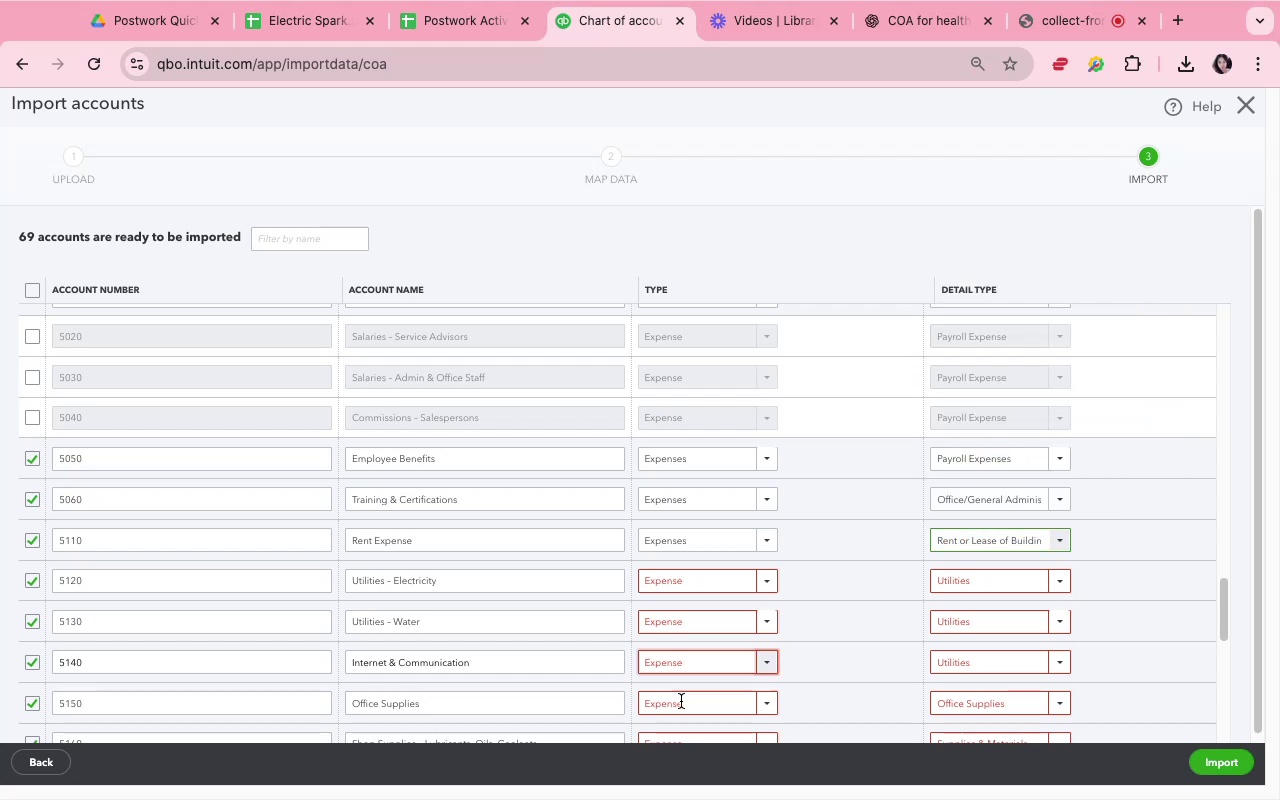 
scroll: coordinate [715, 668], scroll_direction: down, amount: 5.0
 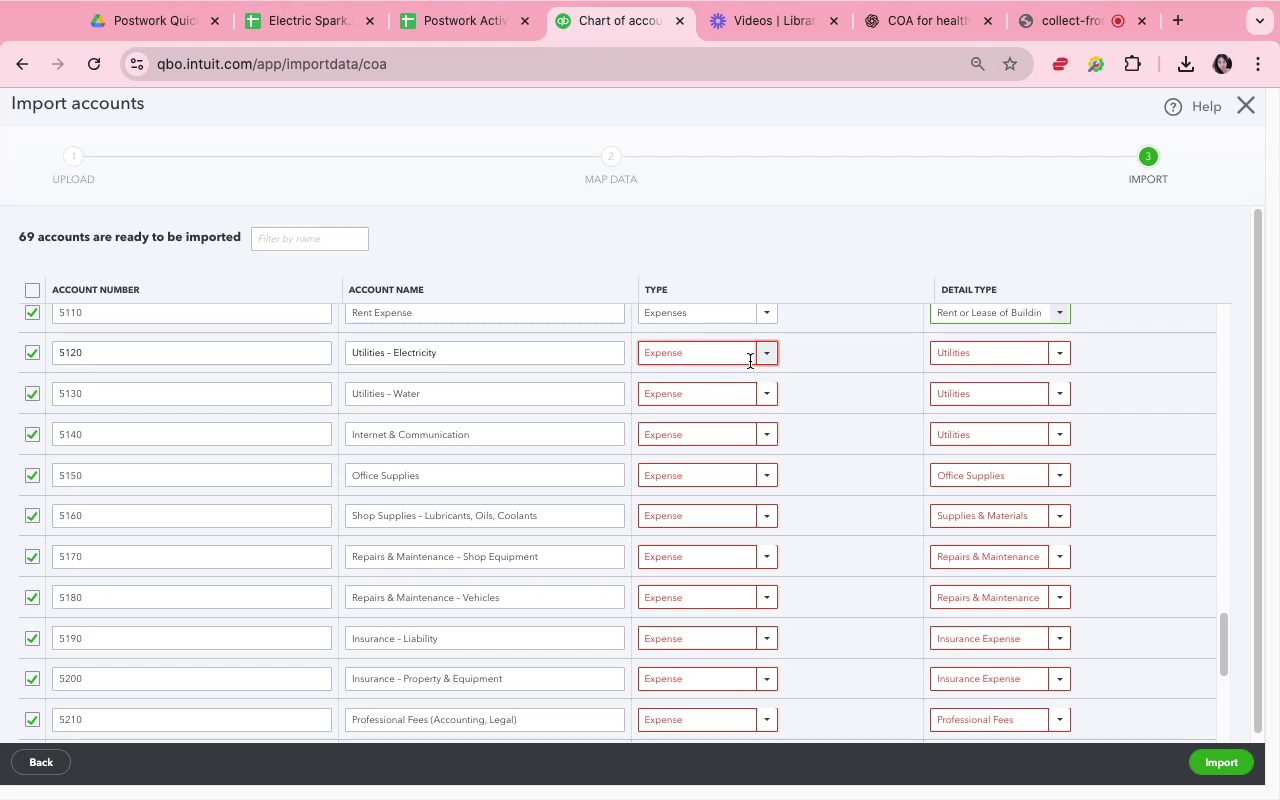 
wait(5.14)
 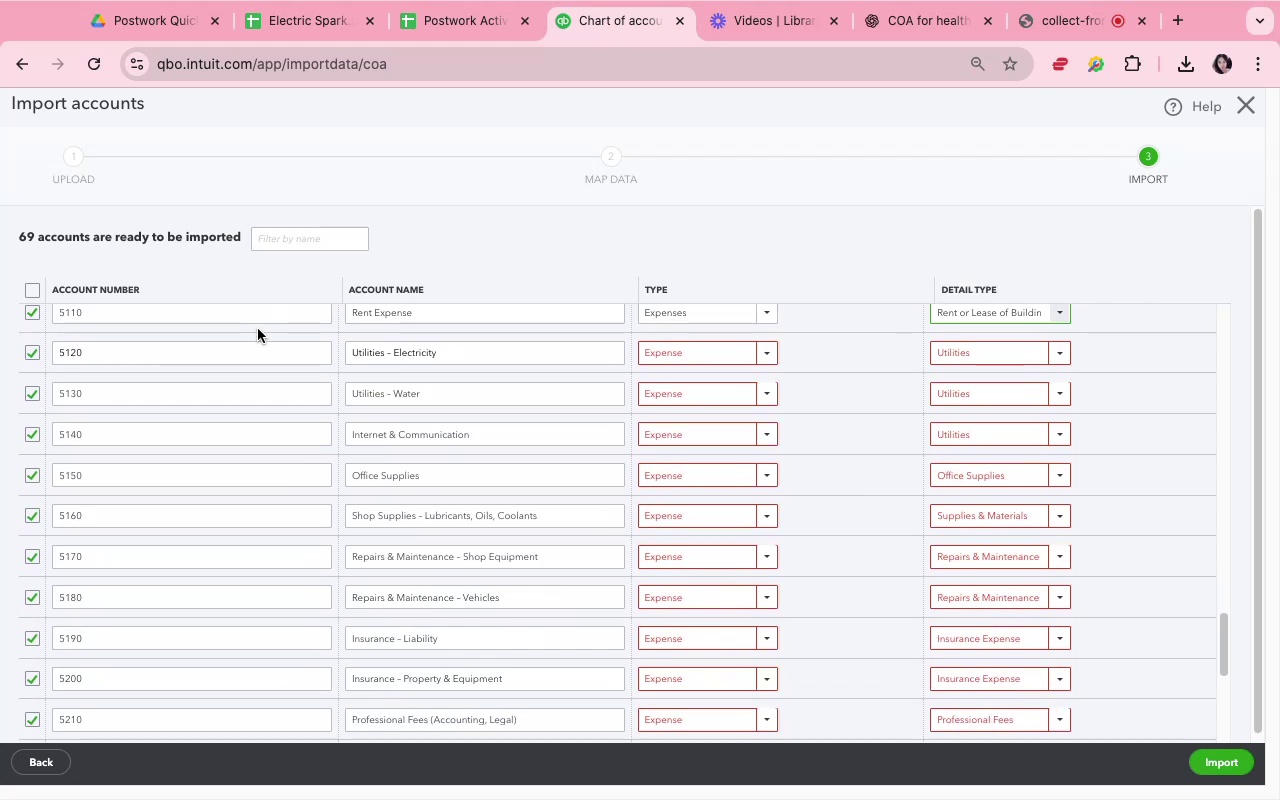 
left_click([769, 351])
 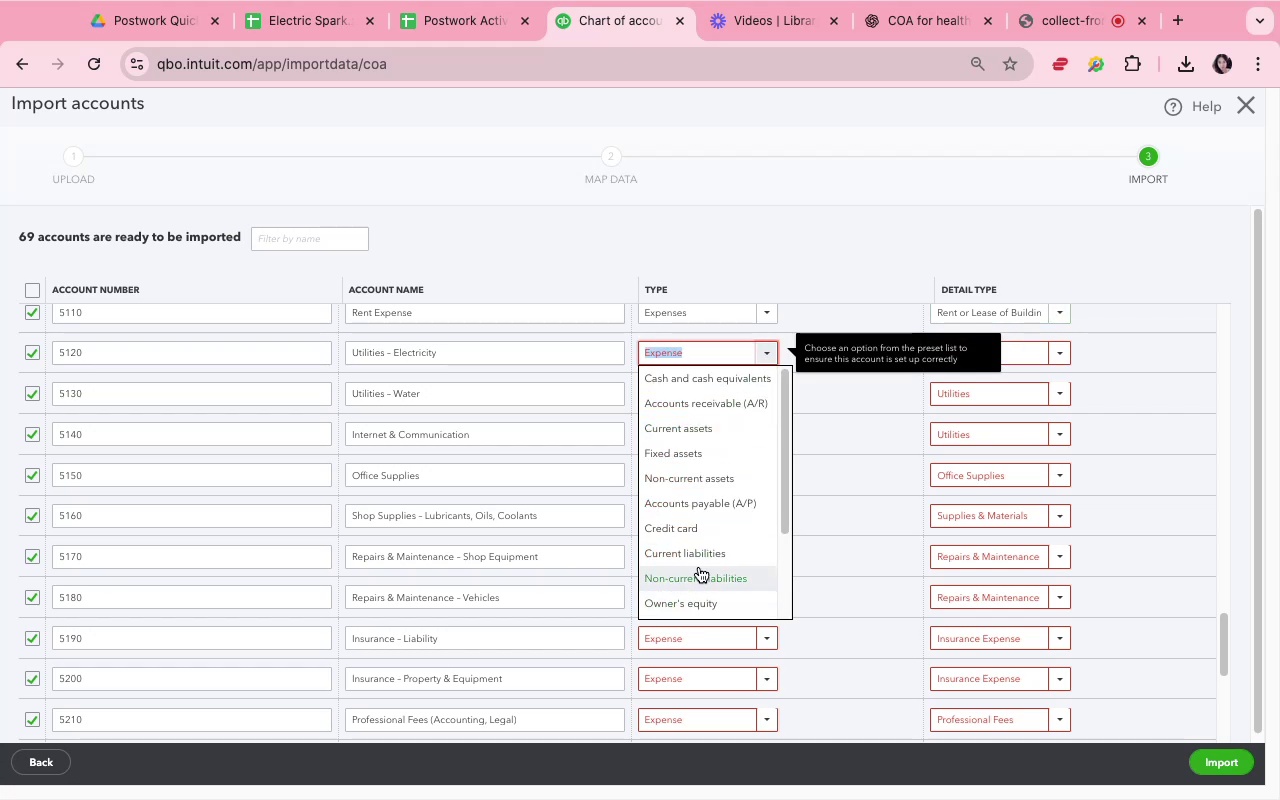 
scroll: coordinate [703, 562], scroll_direction: down, amount: 6.0
 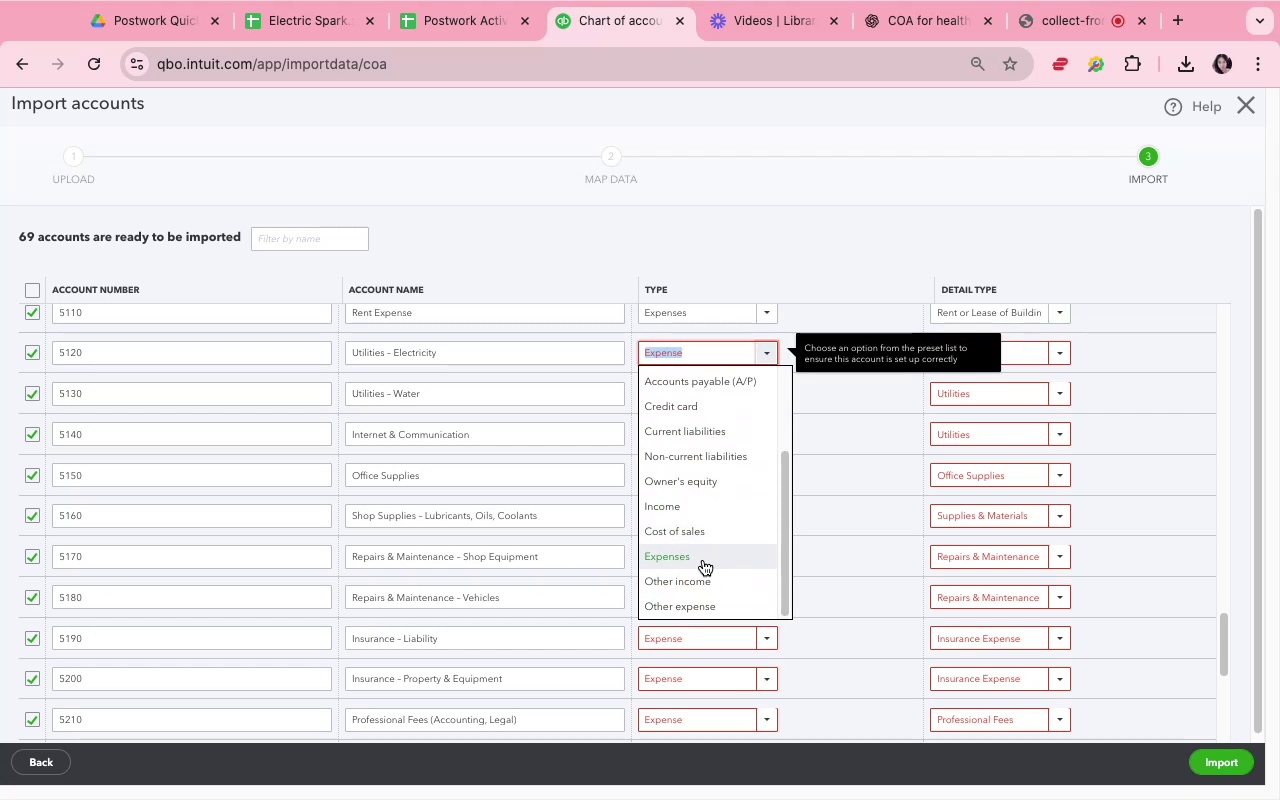 
left_click([703, 560])
 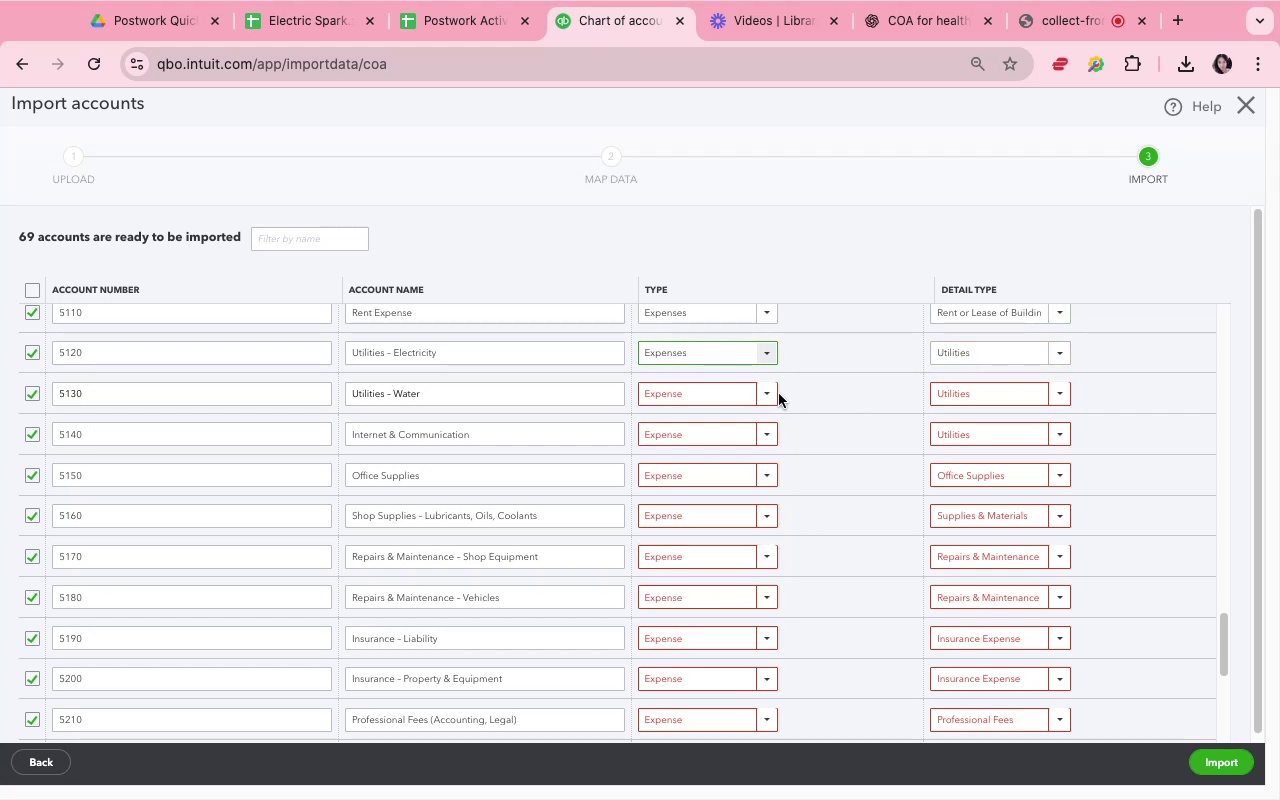 
left_click([776, 394])
 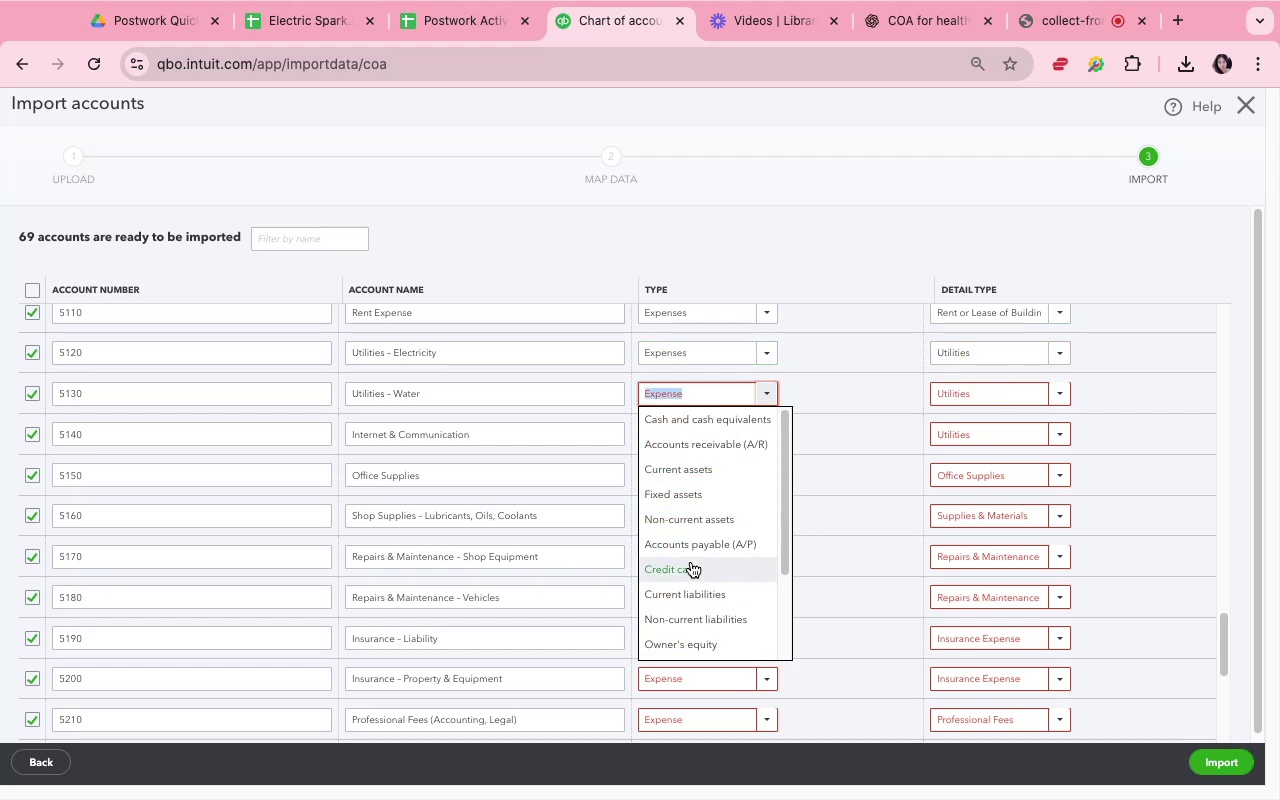 
scroll: coordinate [691, 563], scroll_direction: down, amount: 10.0
 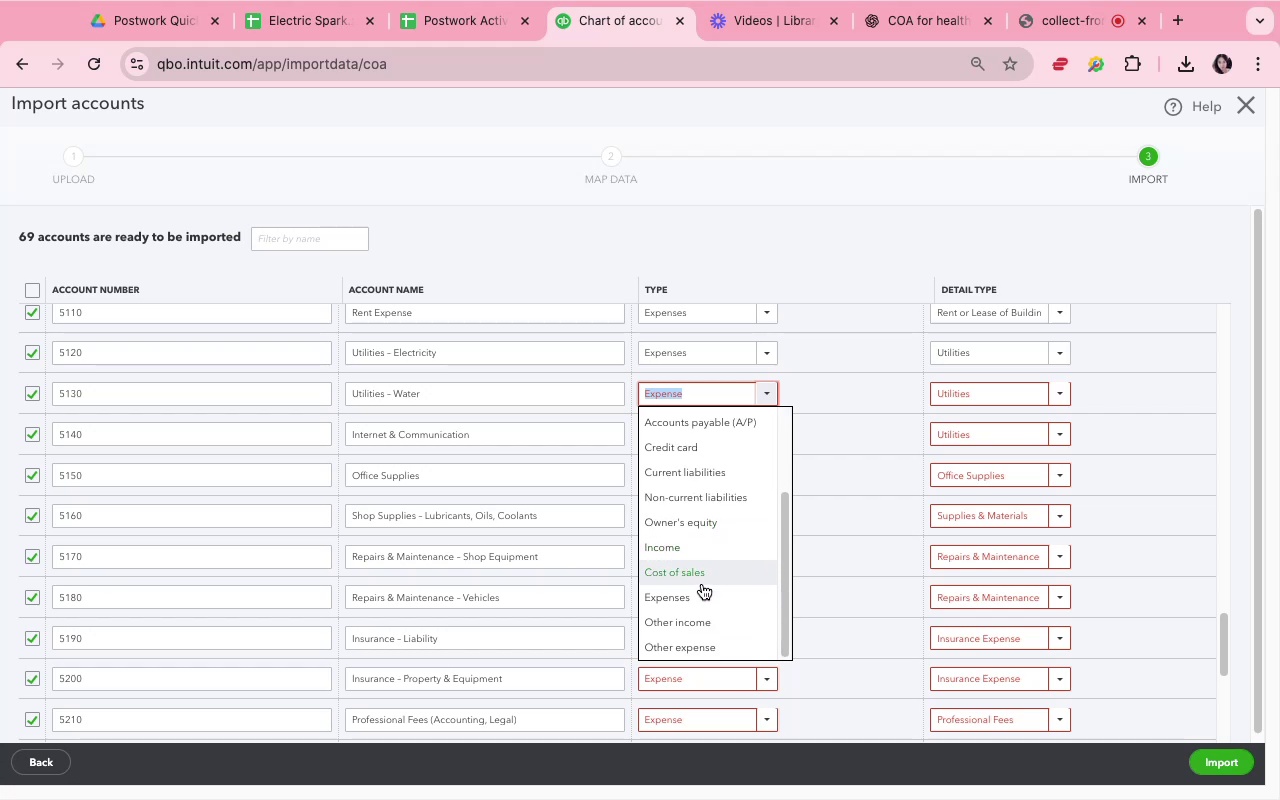 
left_click([702, 587])
 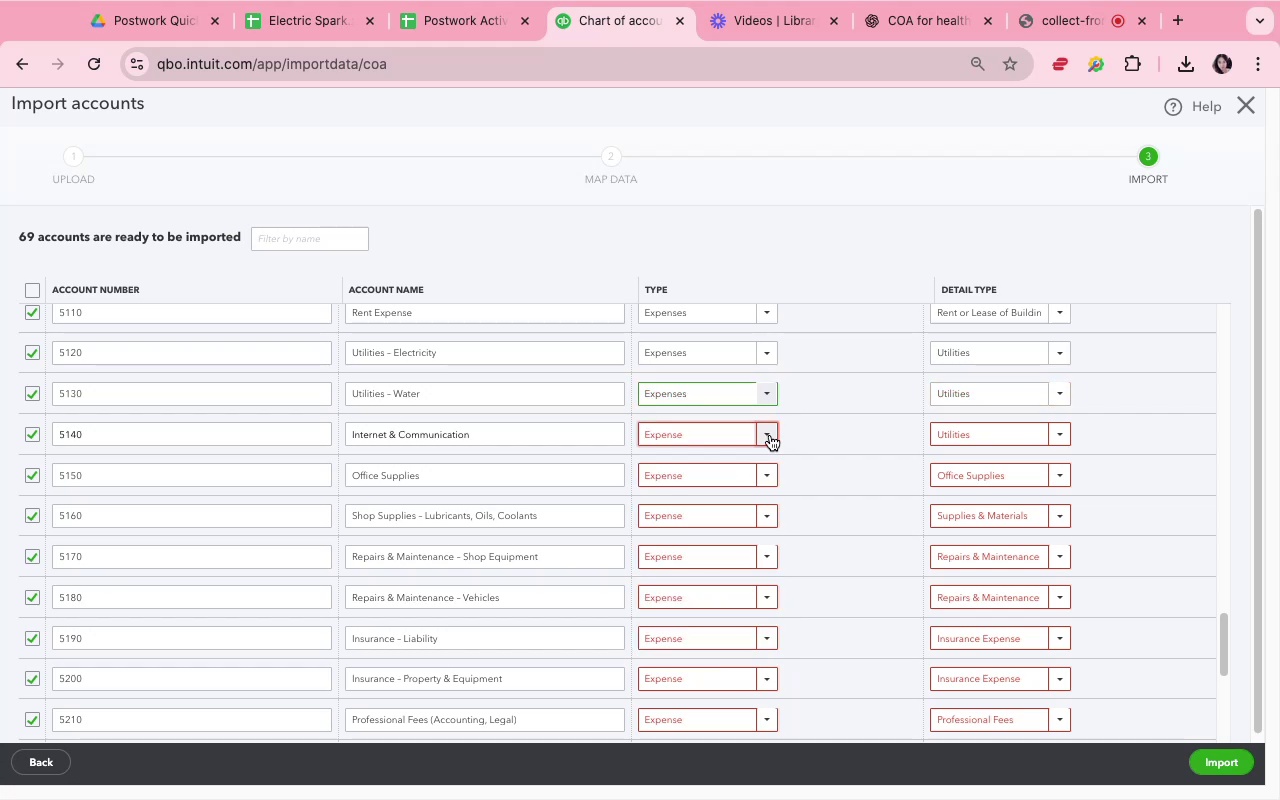 
left_click([766, 439])
 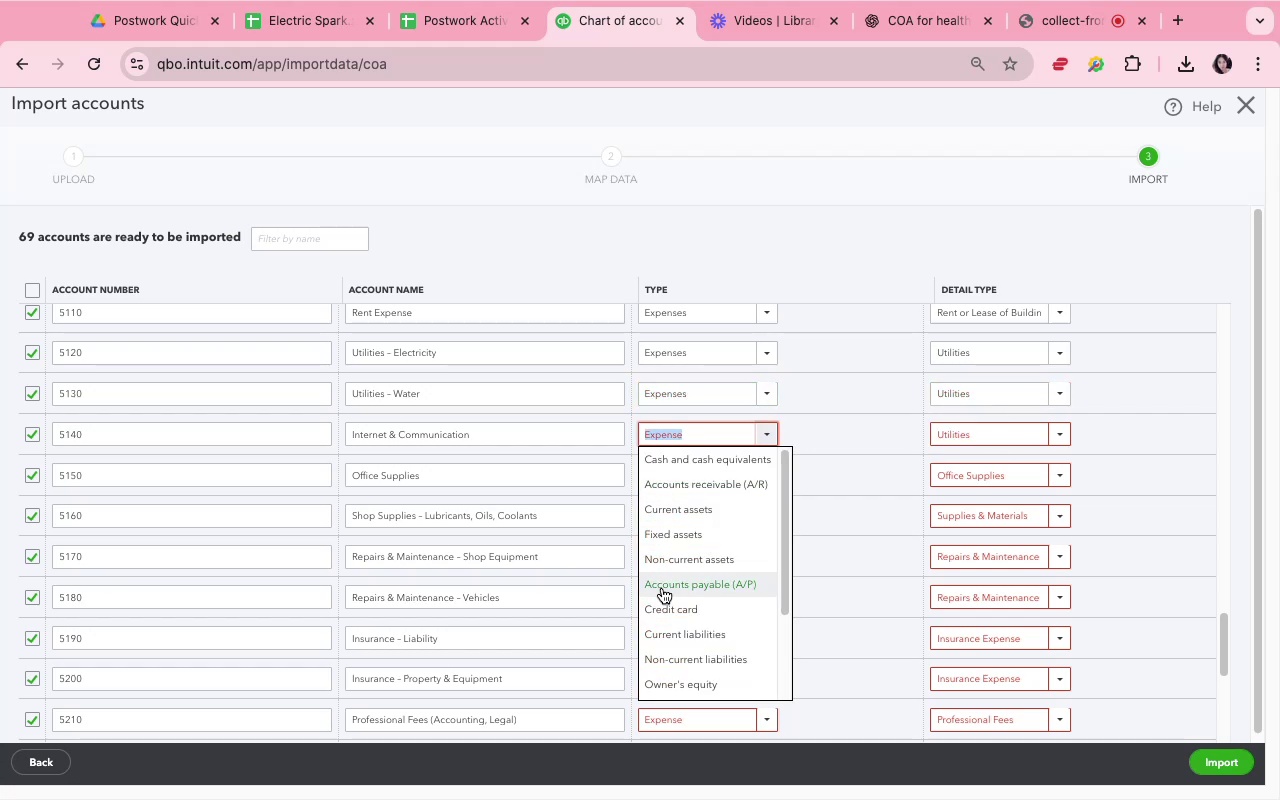 
scroll: coordinate [661, 589], scroll_direction: down, amount: 13.0
 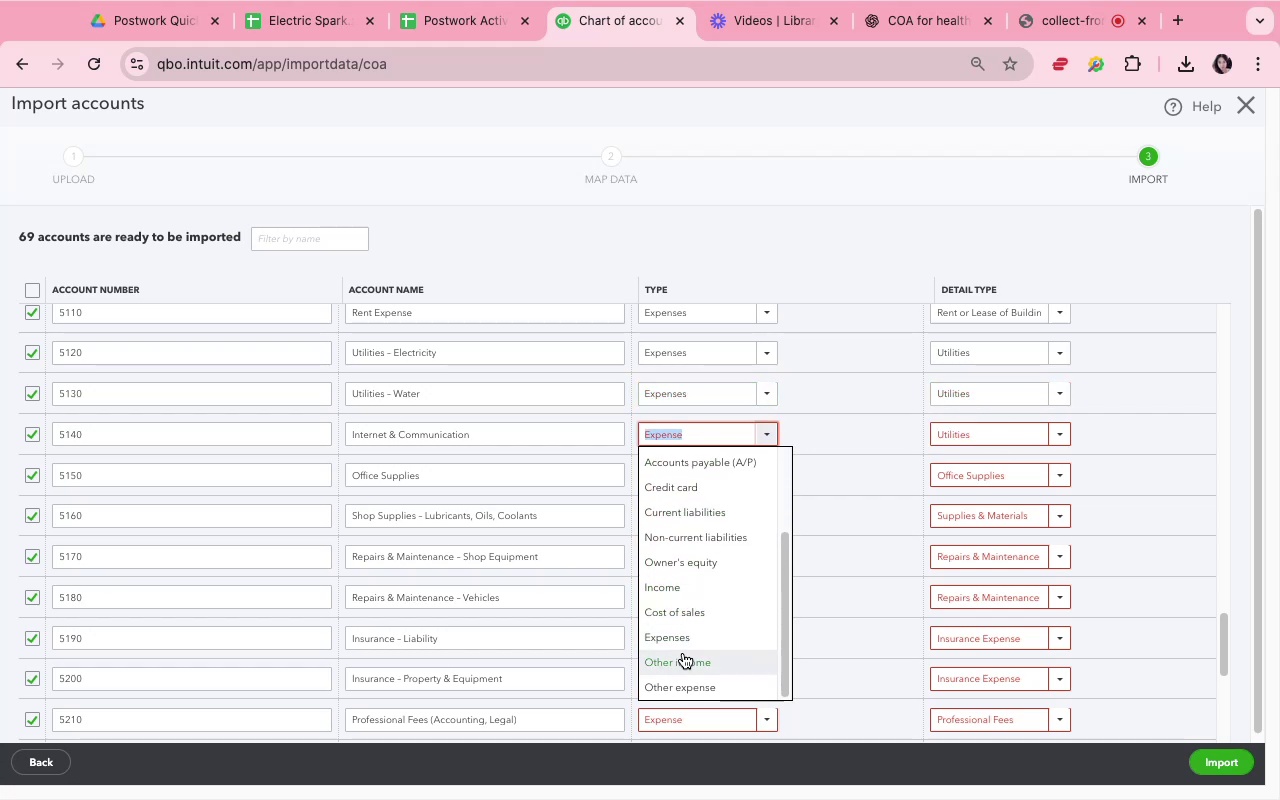 
left_click([684, 644])
 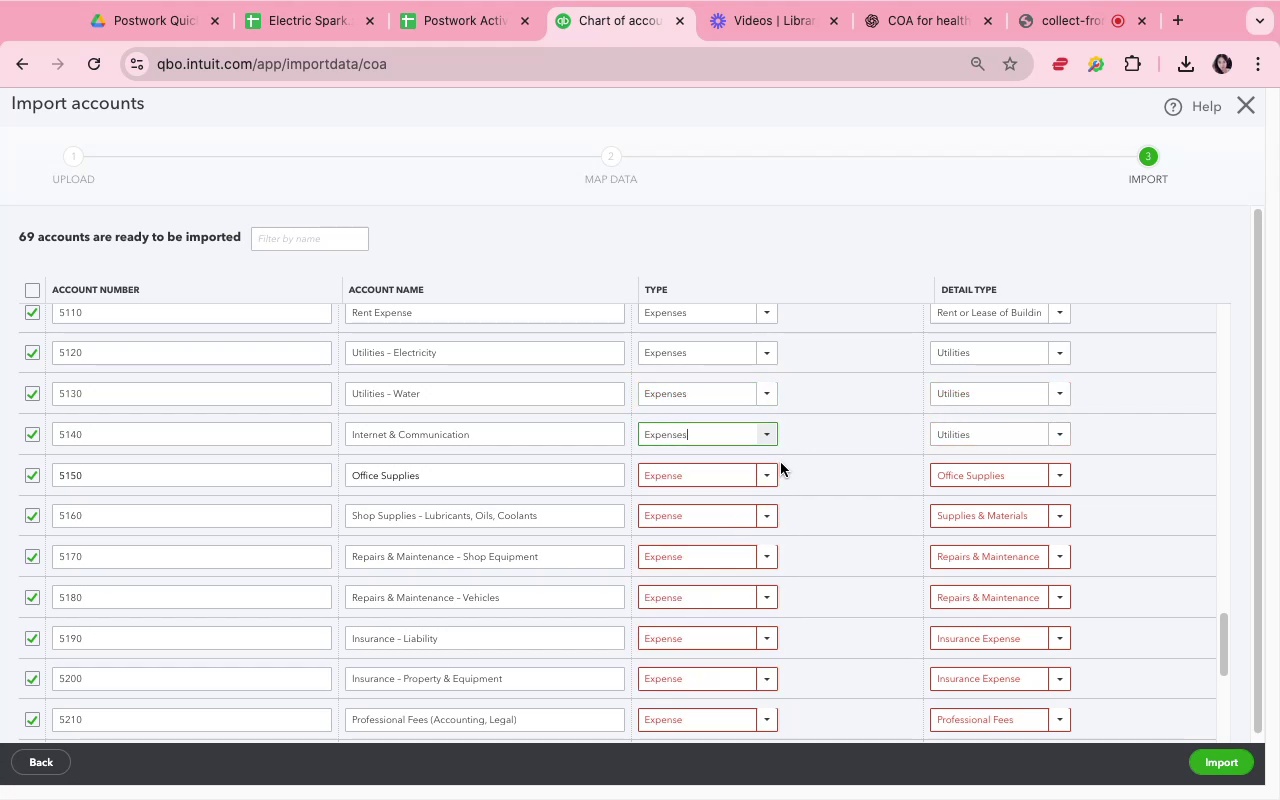 
left_click([772, 476])
 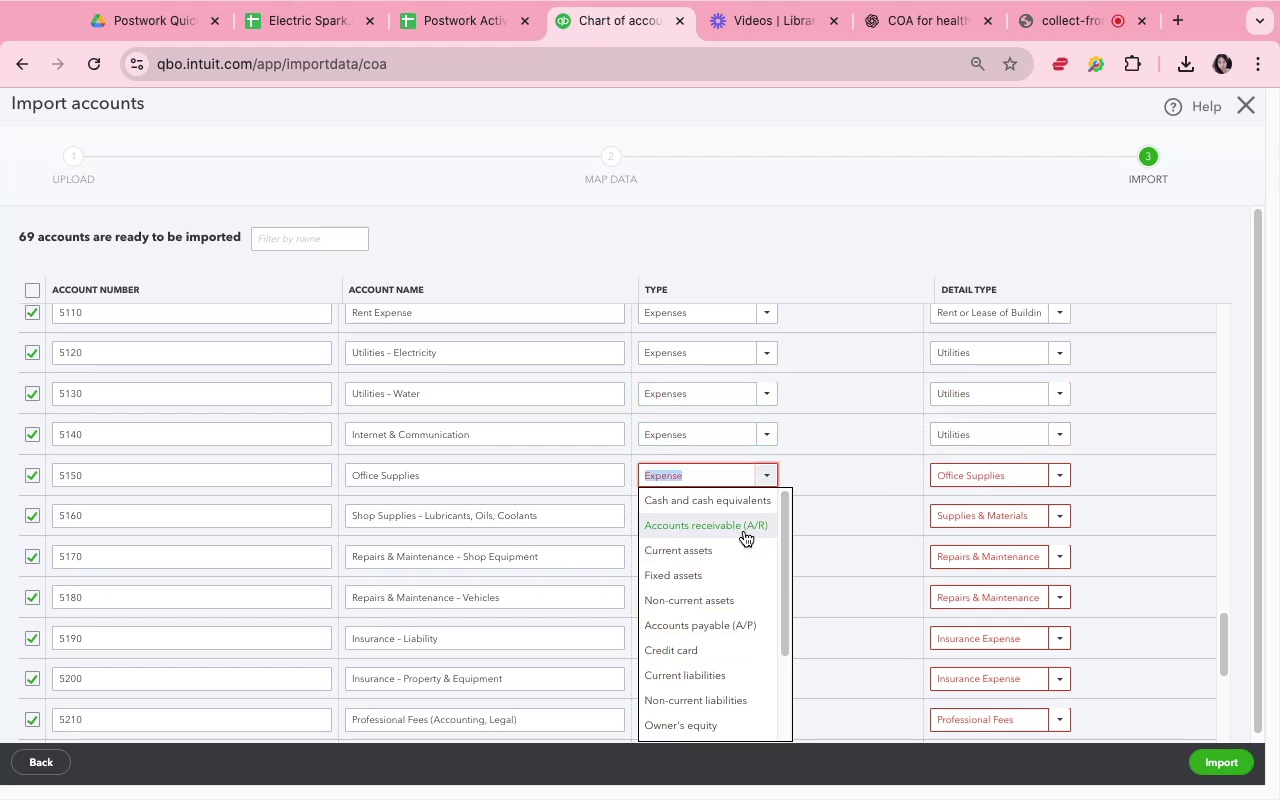 
scroll: coordinate [737, 547], scroll_direction: down, amount: 12.0
 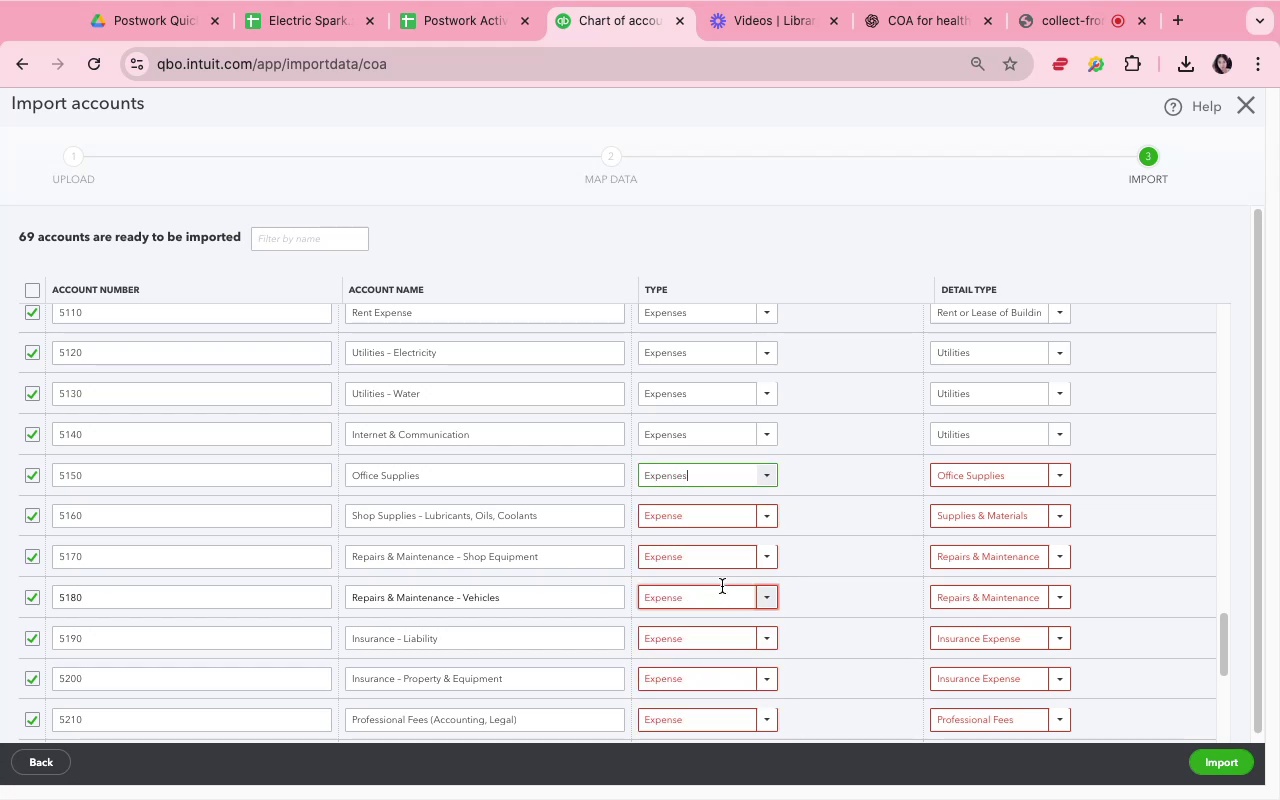 
left_click([763, 506])
 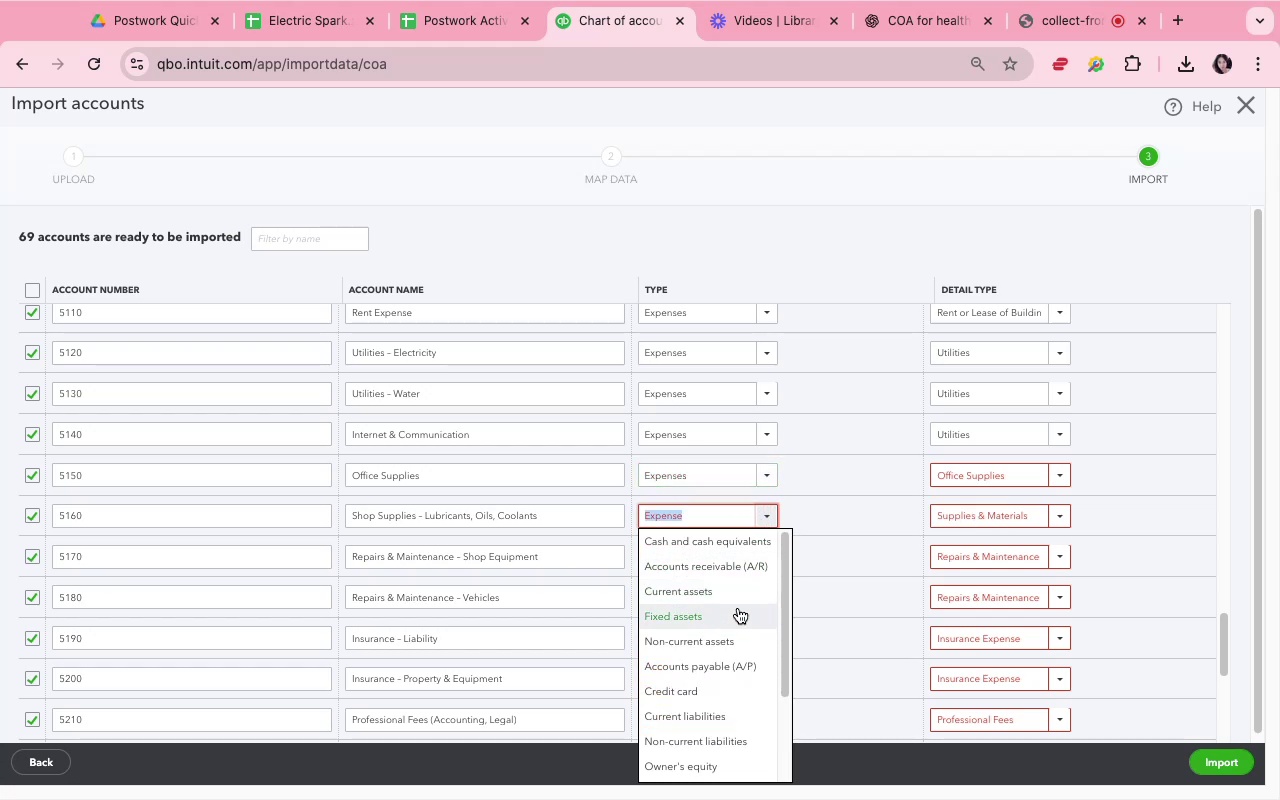 
scroll: coordinate [728, 634], scroll_direction: down, amount: 7.0
 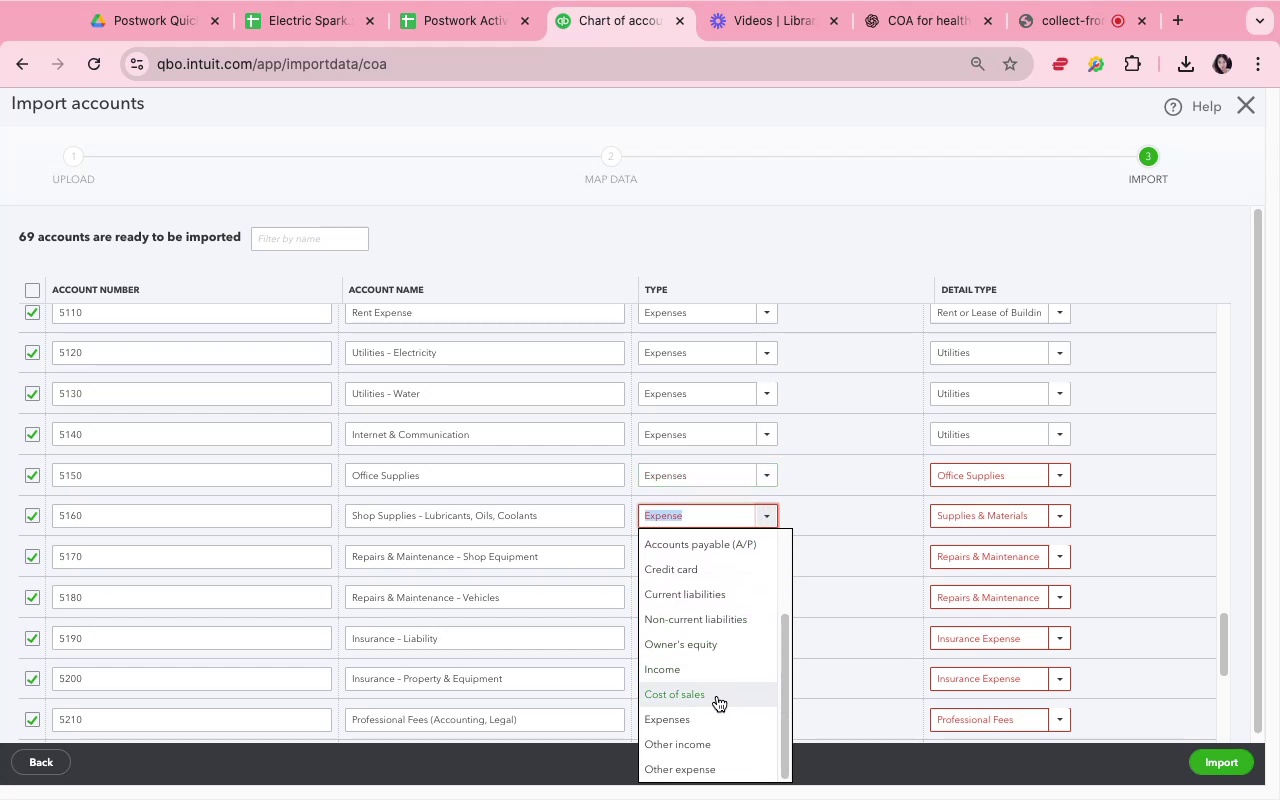 
left_click([714, 717])
 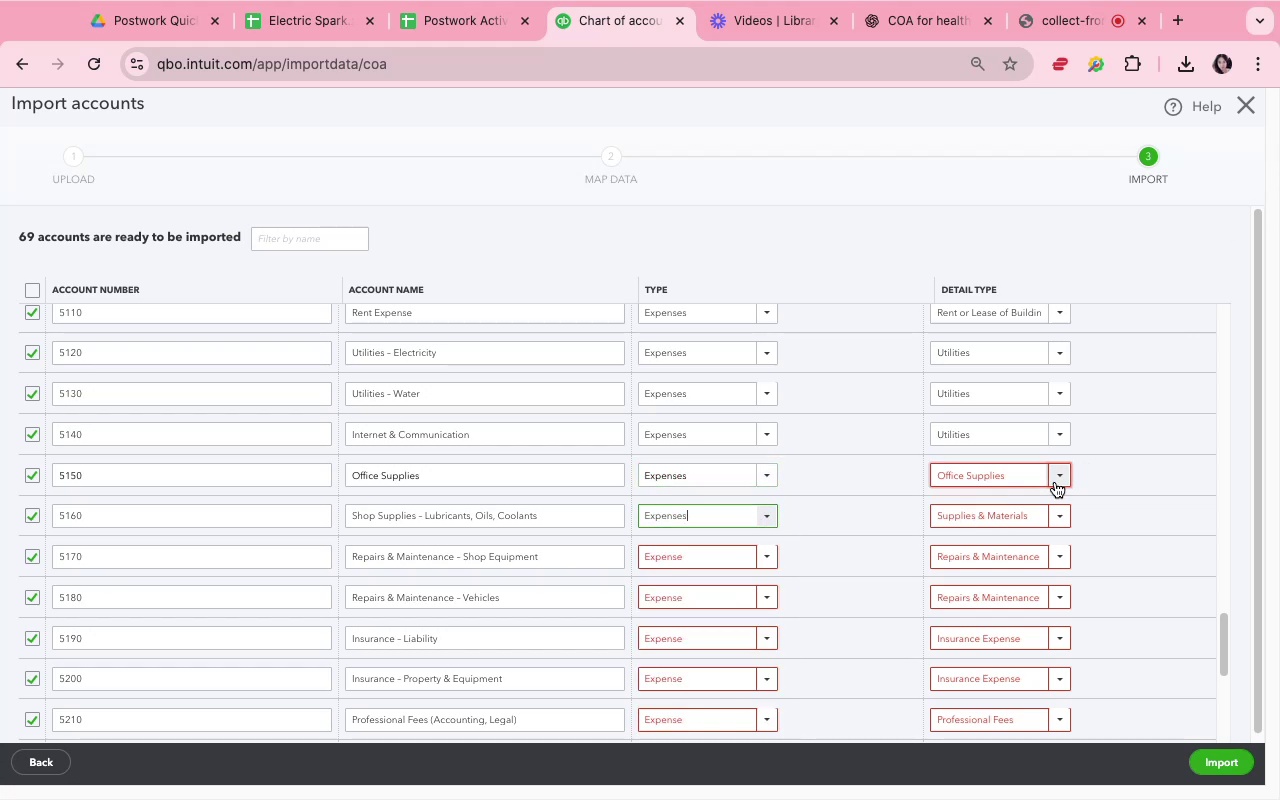 
left_click([1060, 483])
 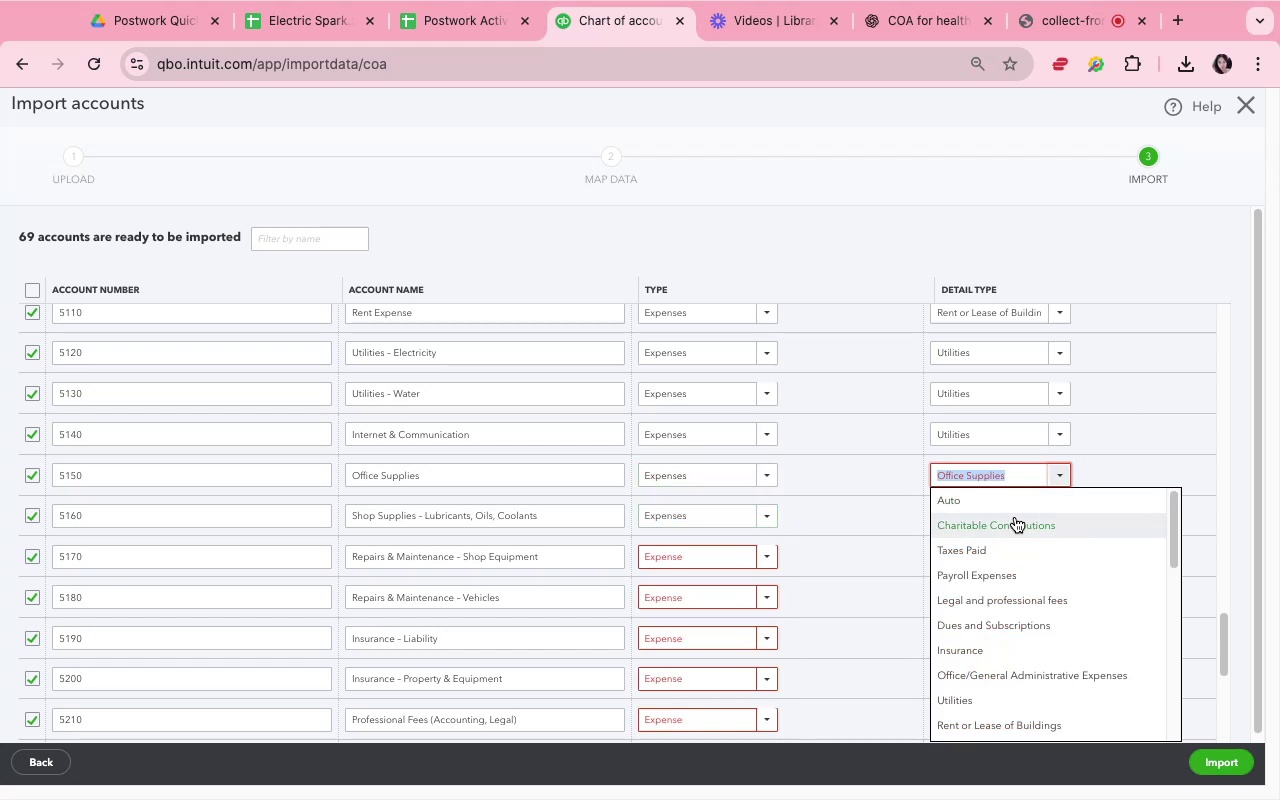 
scroll: coordinate [1022, 650], scroll_direction: down, amount: 9.0
 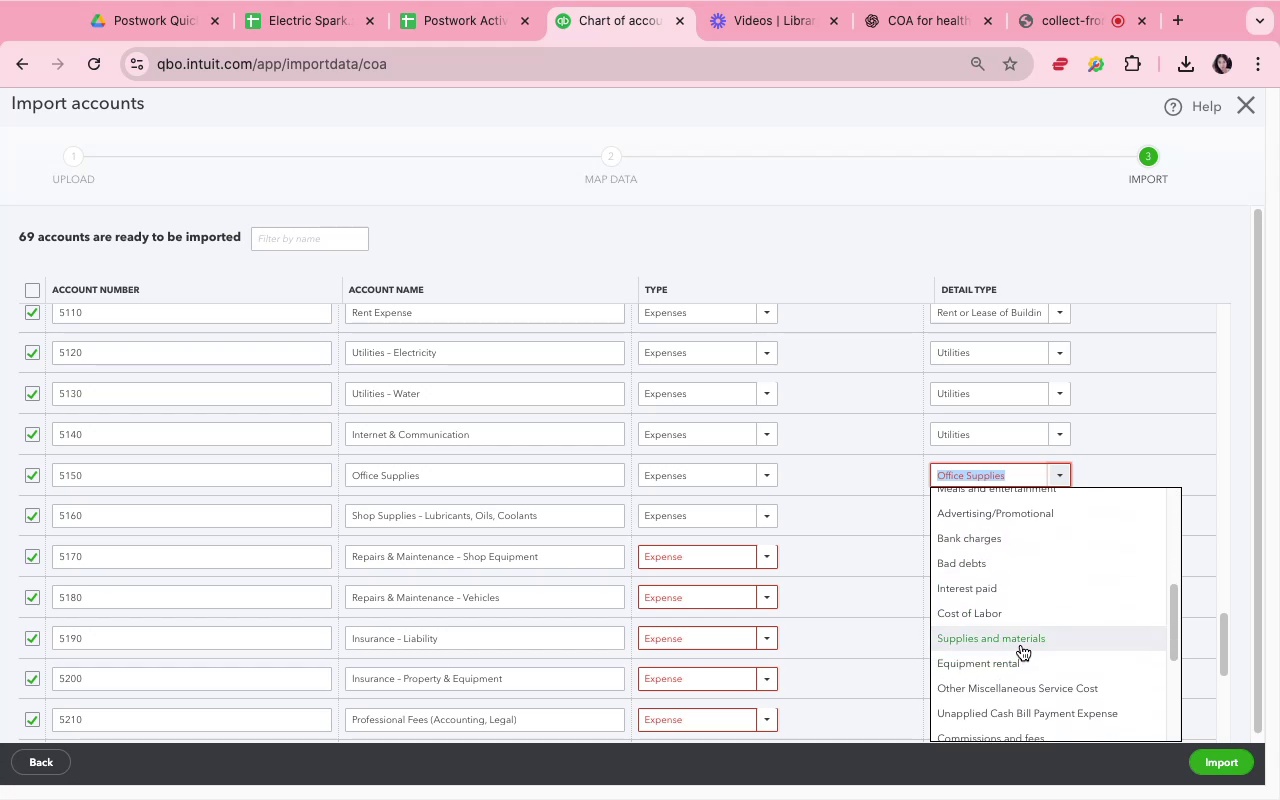 
left_click([1021, 645])
 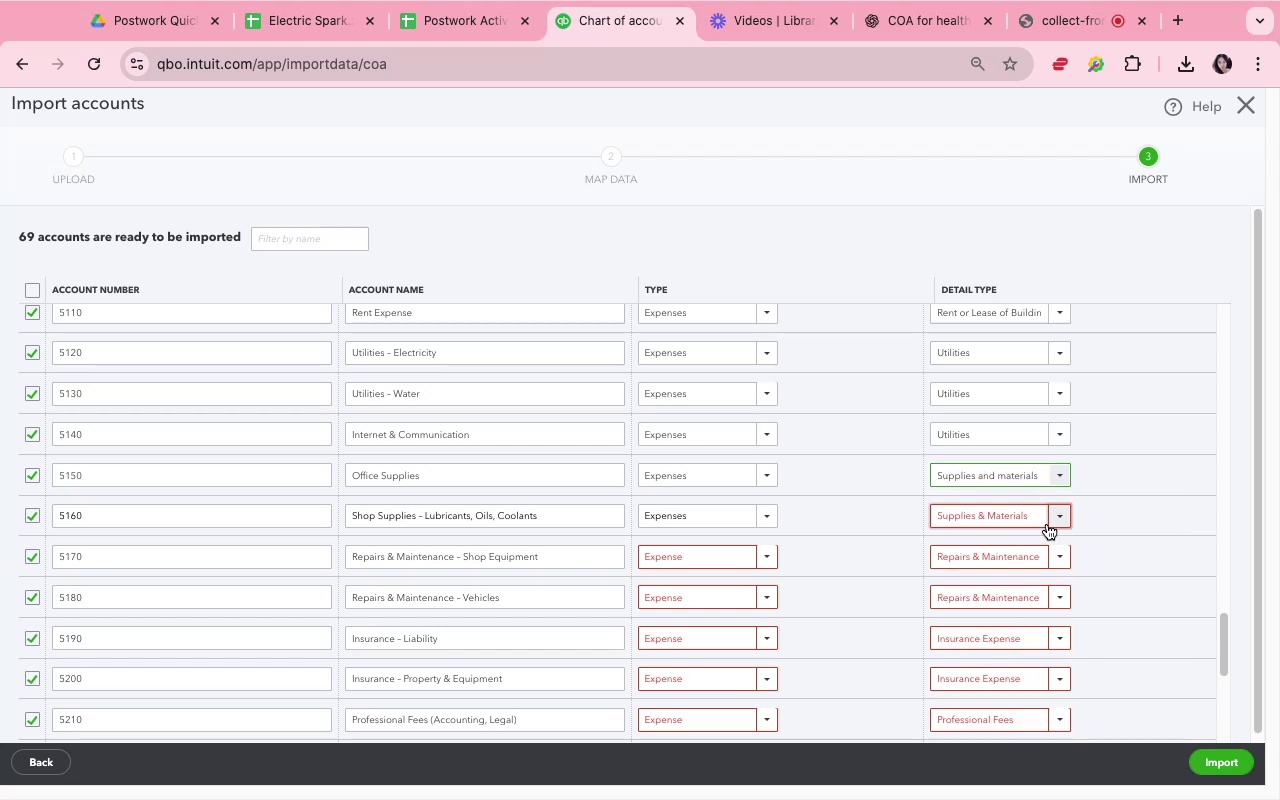 
left_click([1049, 521])
 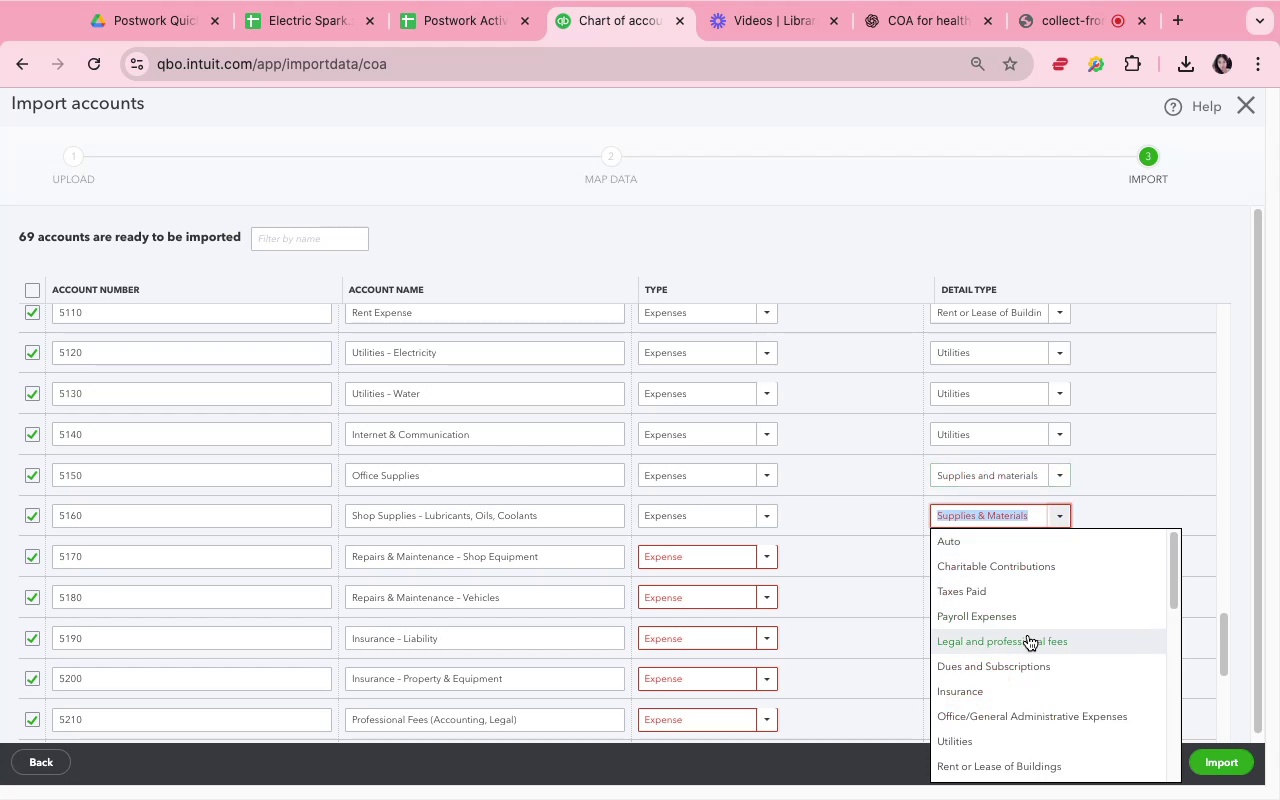 
scroll: coordinate [1024, 678], scroll_direction: down, amount: 14.0
 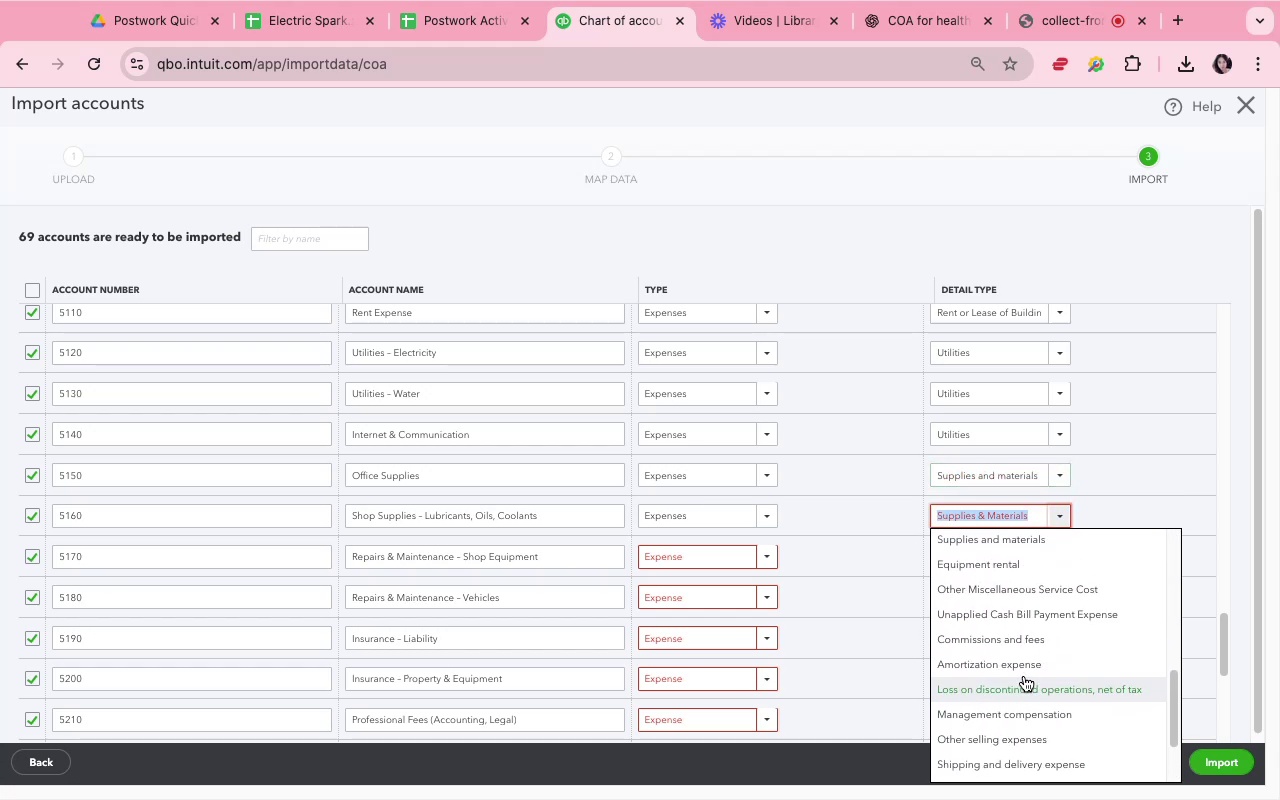 
scroll: coordinate [1024, 675], scroll_direction: up, amount: 1.0
 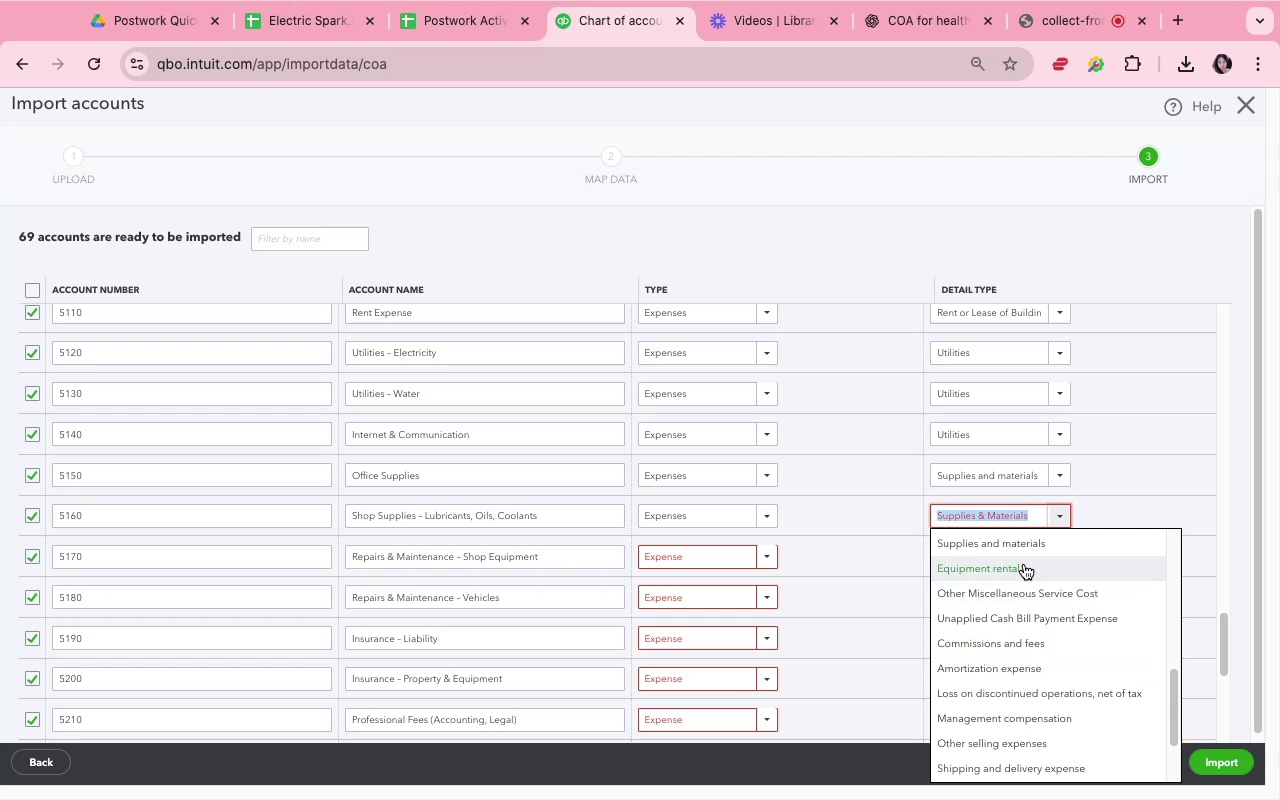 
left_click([1026, 548])
 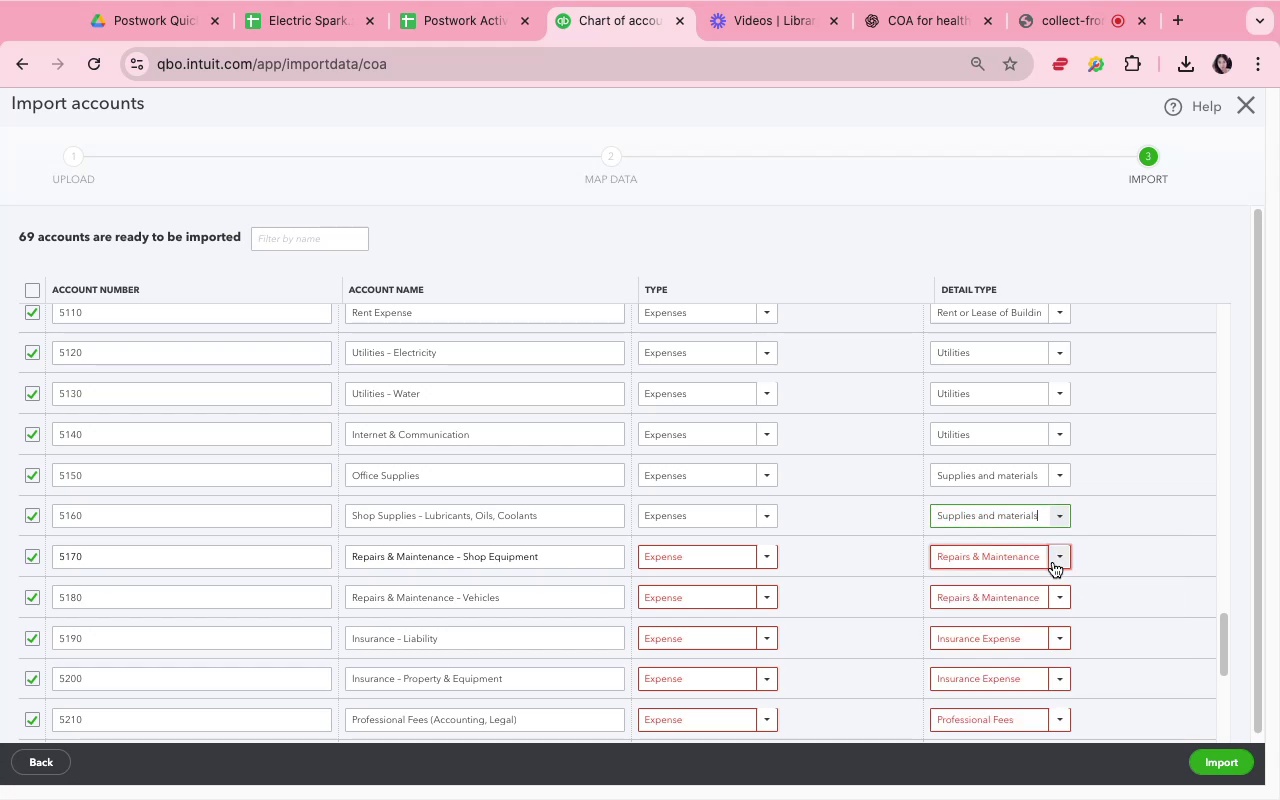 
left_click([1052, 559])
 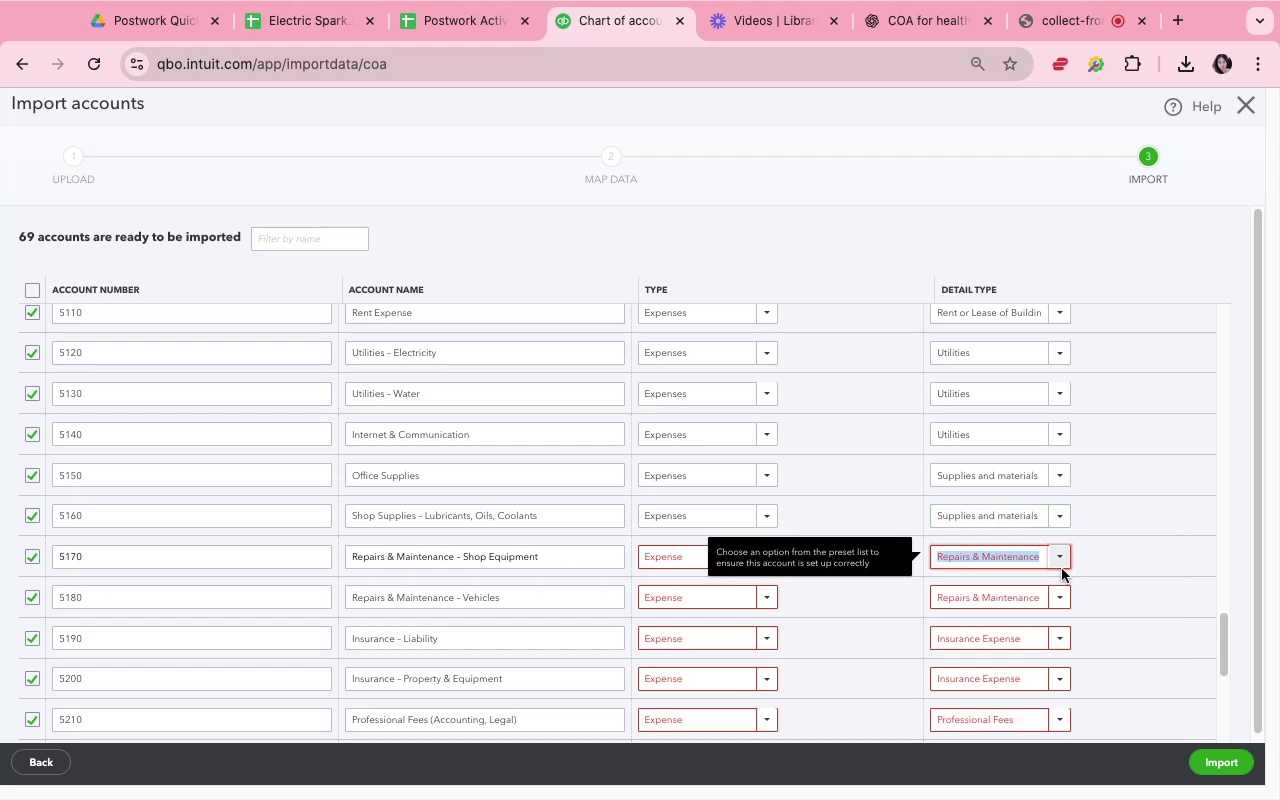 
left_click([1057, 556])
 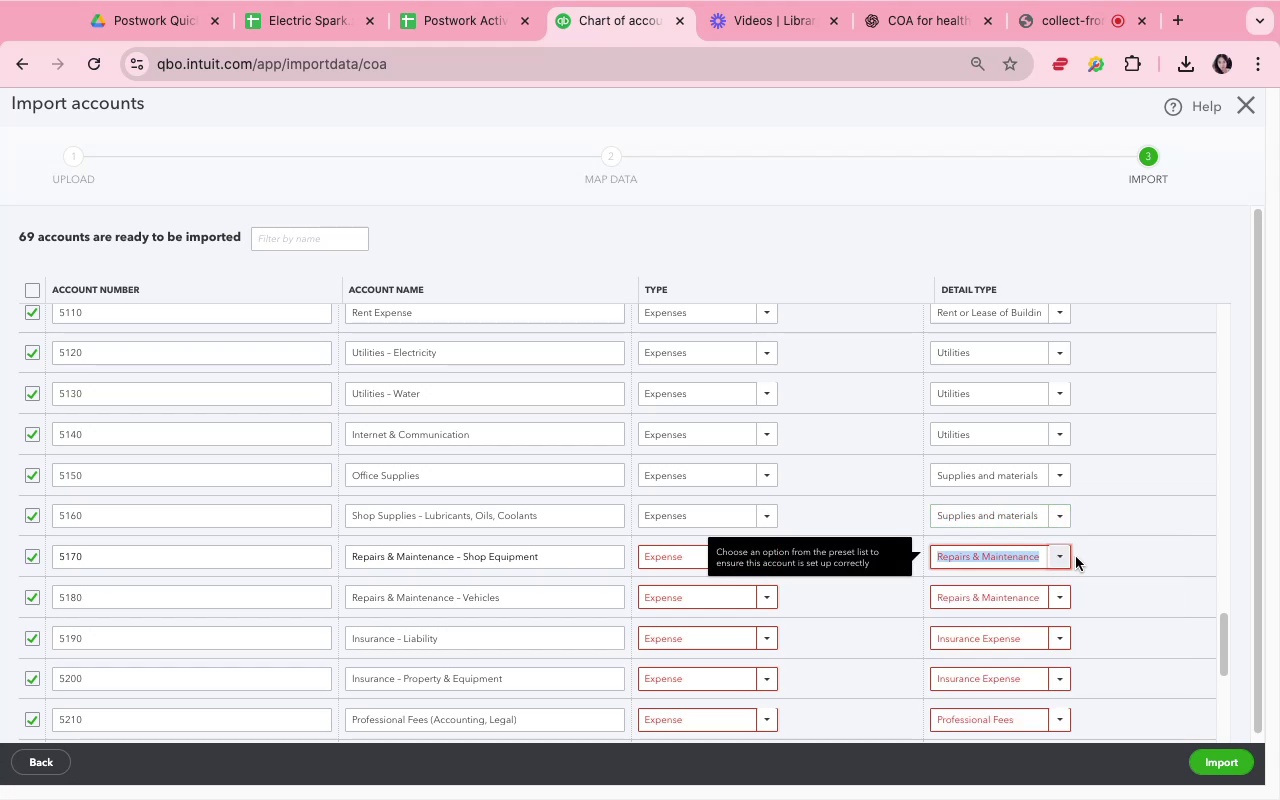 
left_click([1079, 555])
 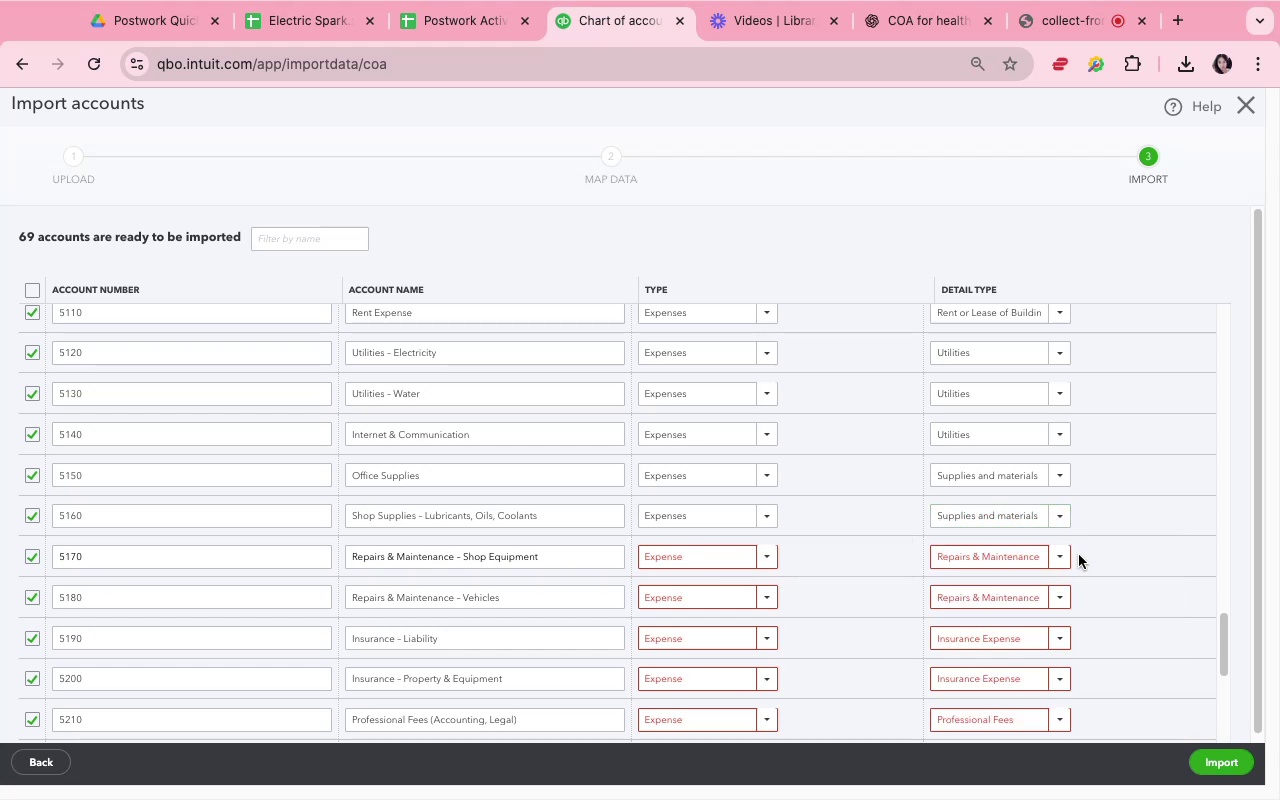 
scroll: coordinate [1079, 555], scroll_direction: down, amount: 4.0
 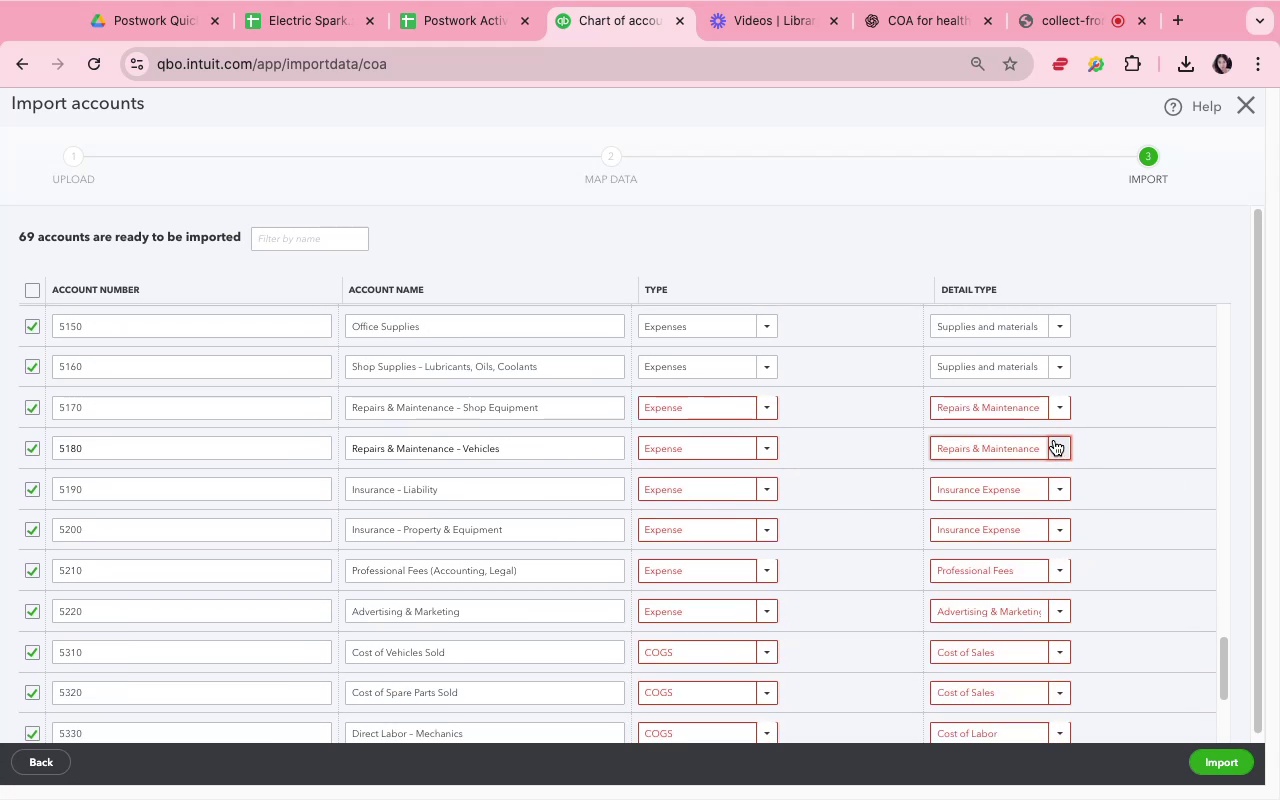 
left_click([1055, 417])
 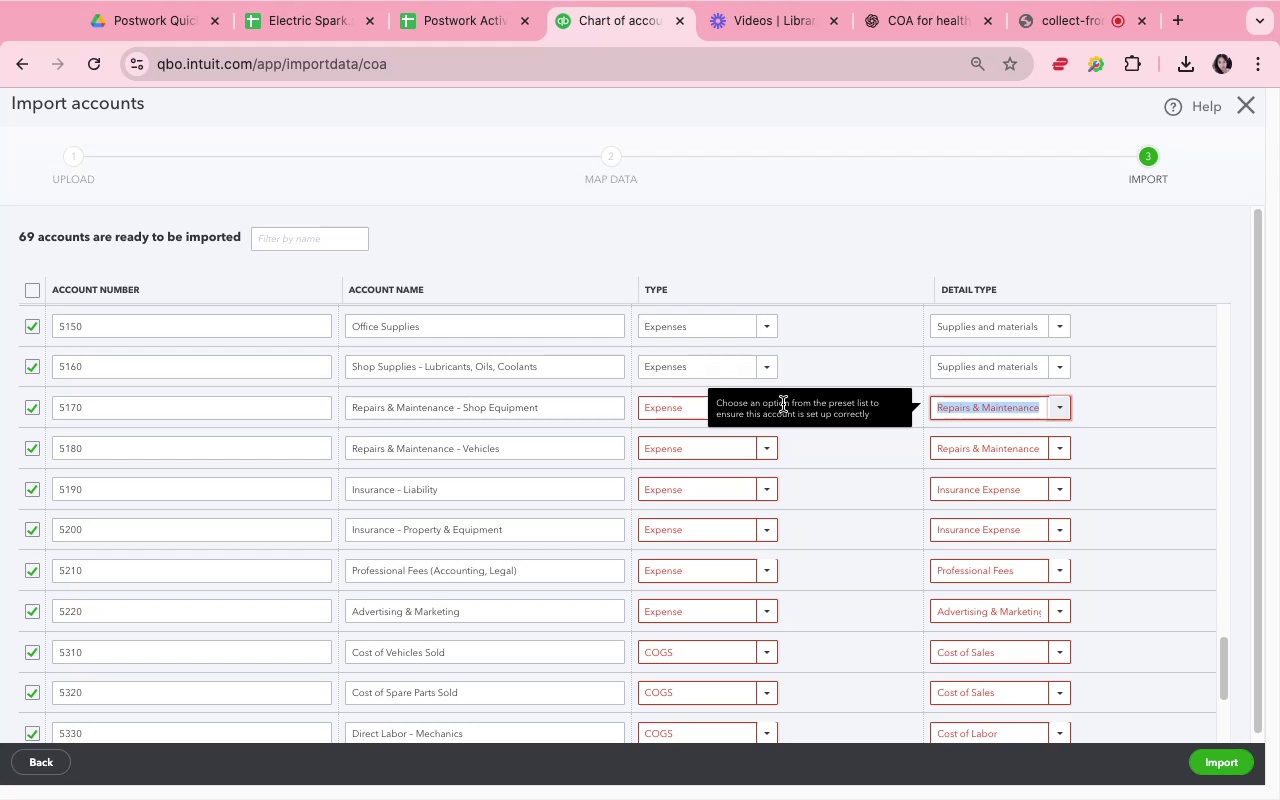 
left_click([699, 408])
 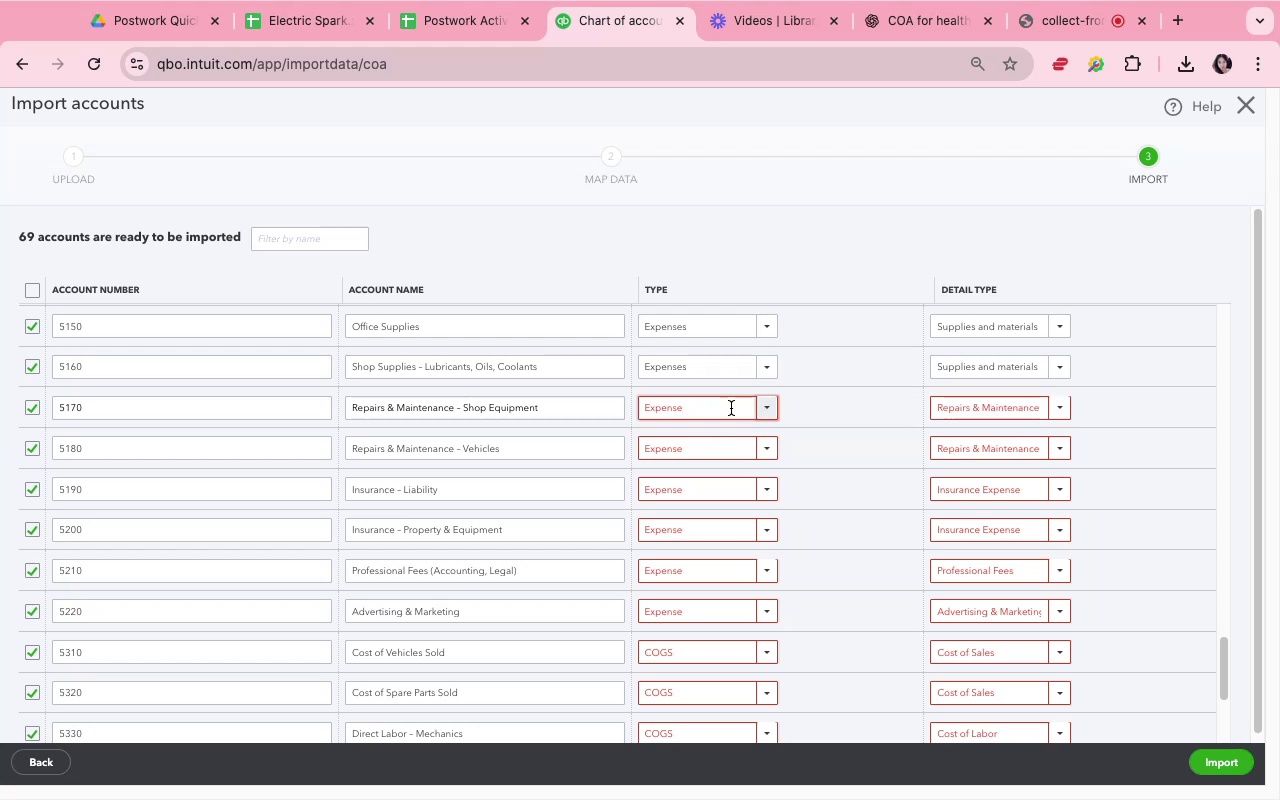 
mouse_move([759, 424])
 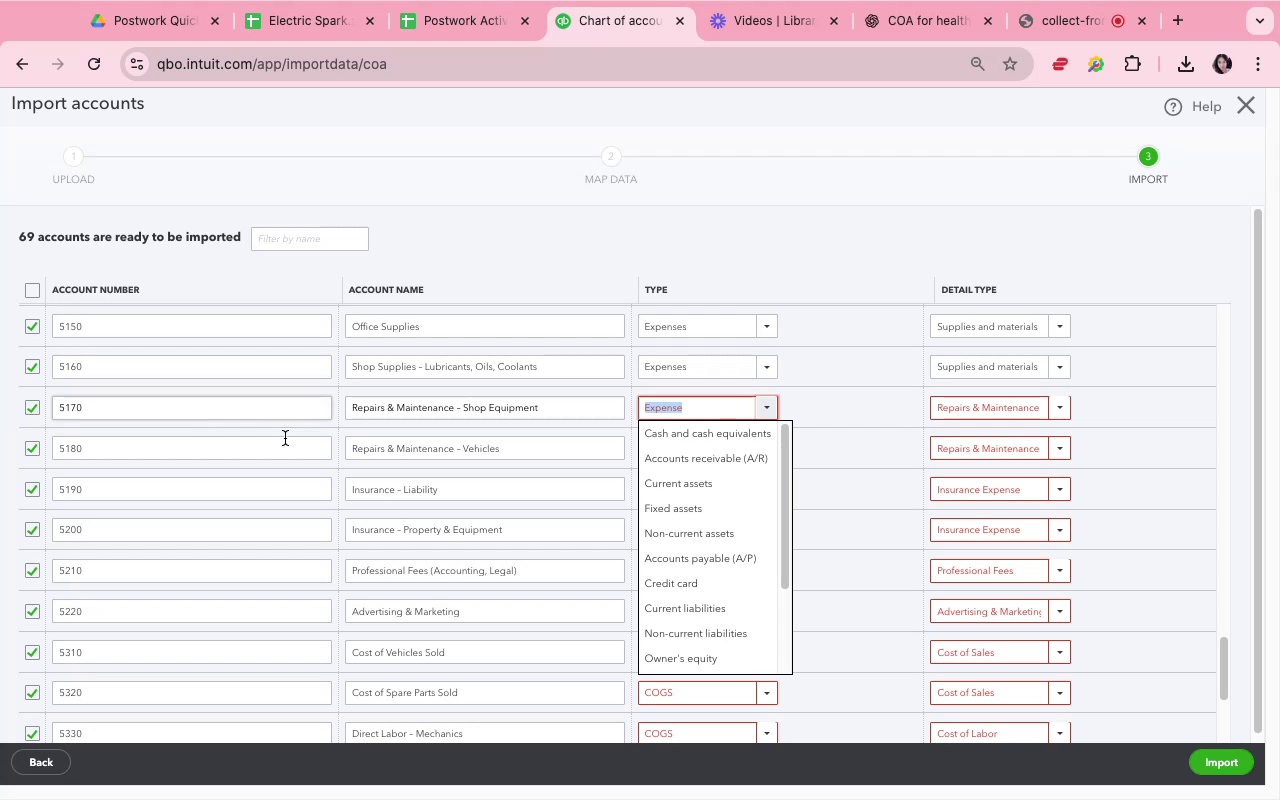 
wait(13.02)
 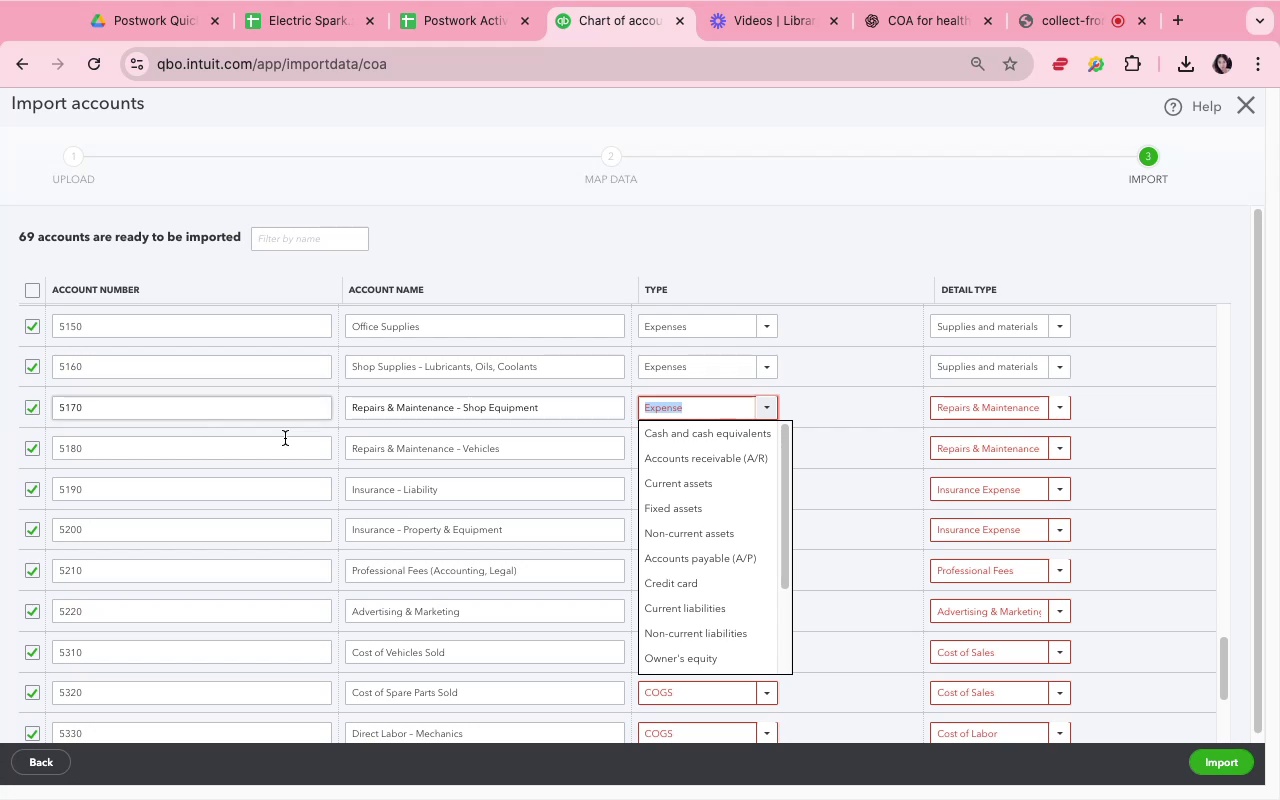 
scroll: coordinate [734, 616], scroll_direction: down, amount: 6.0
 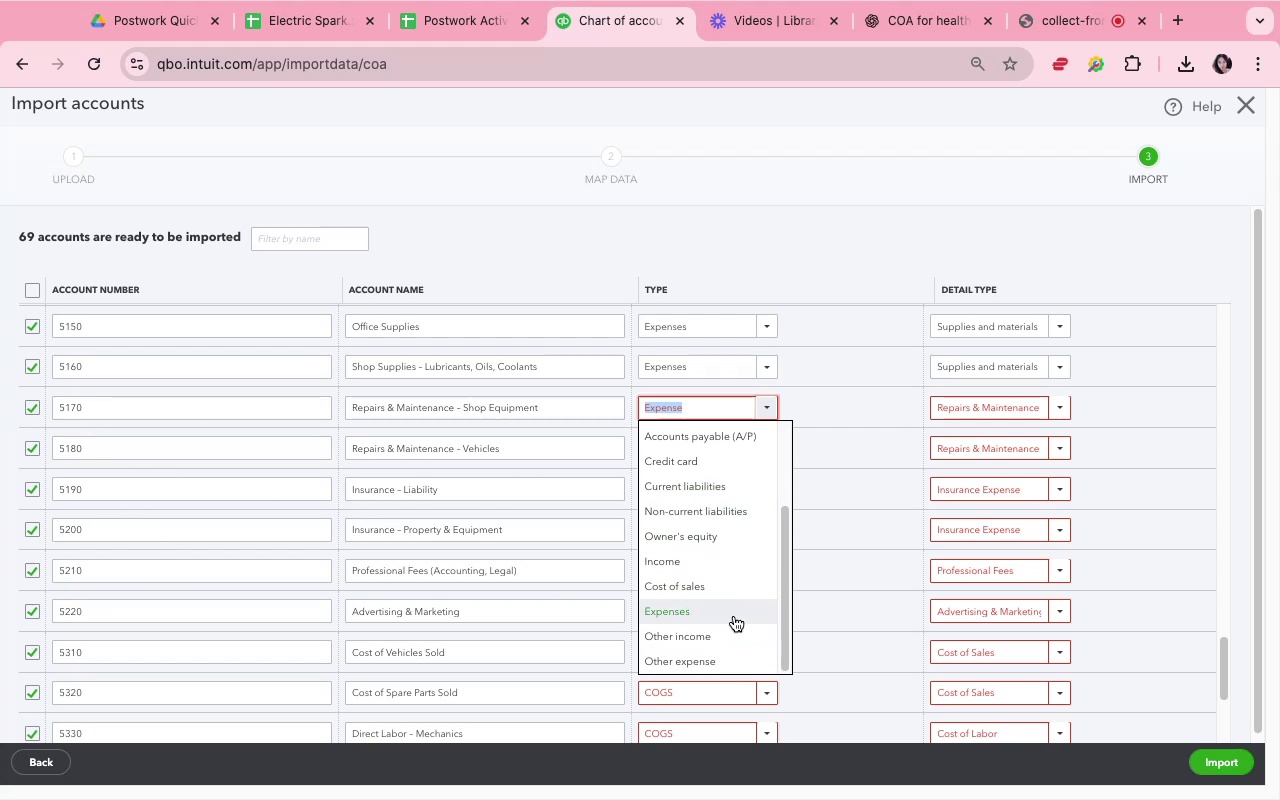 
left_click([733, 615])
 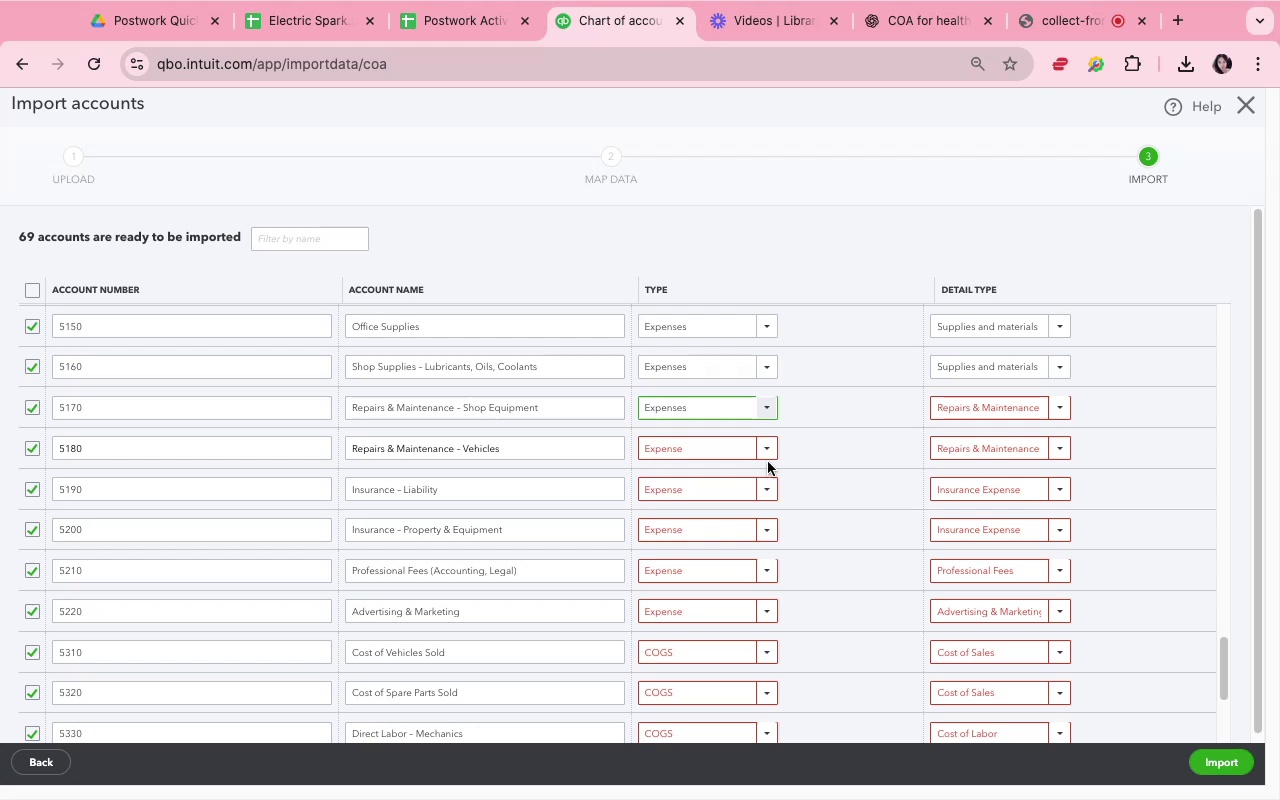 
left_click([768, 459])
 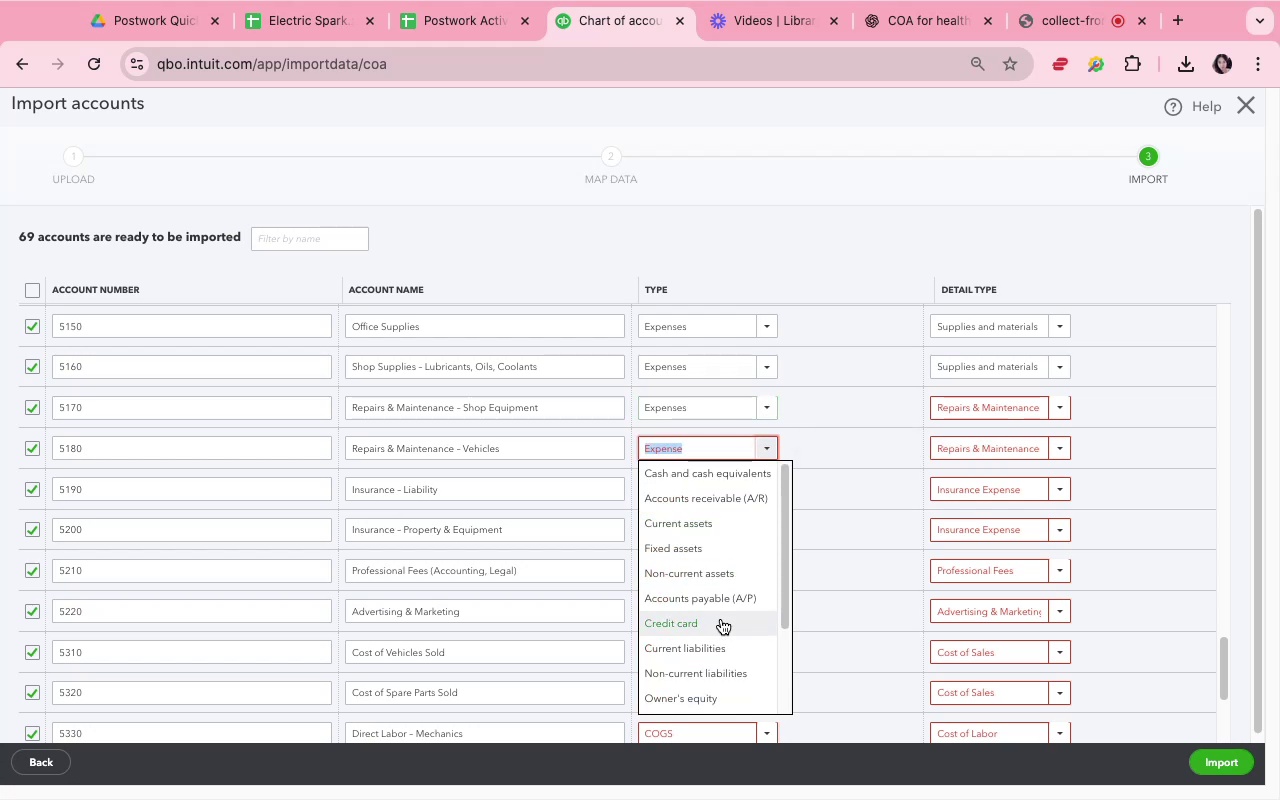 
scroll: coordinate [723, 654], scroll_direction: down, amount: 6.0
 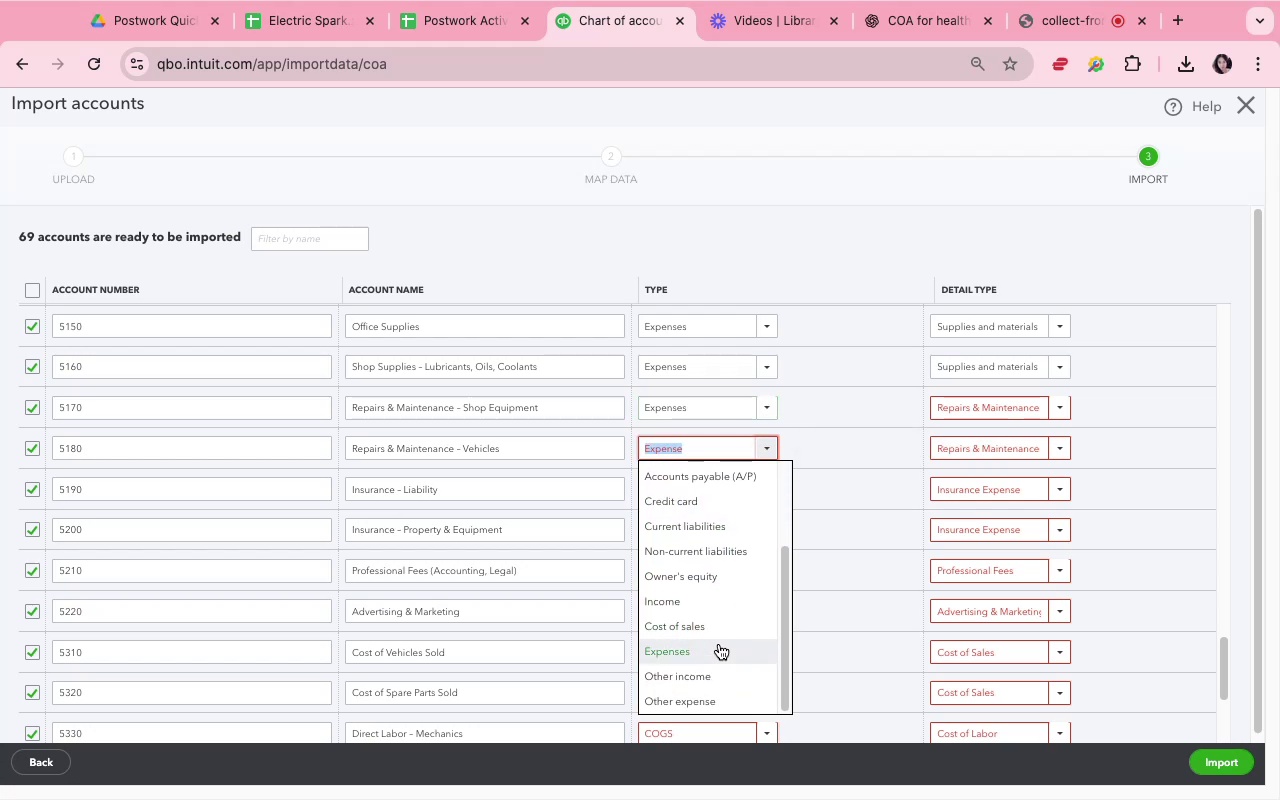 
left_click([721, 655])
 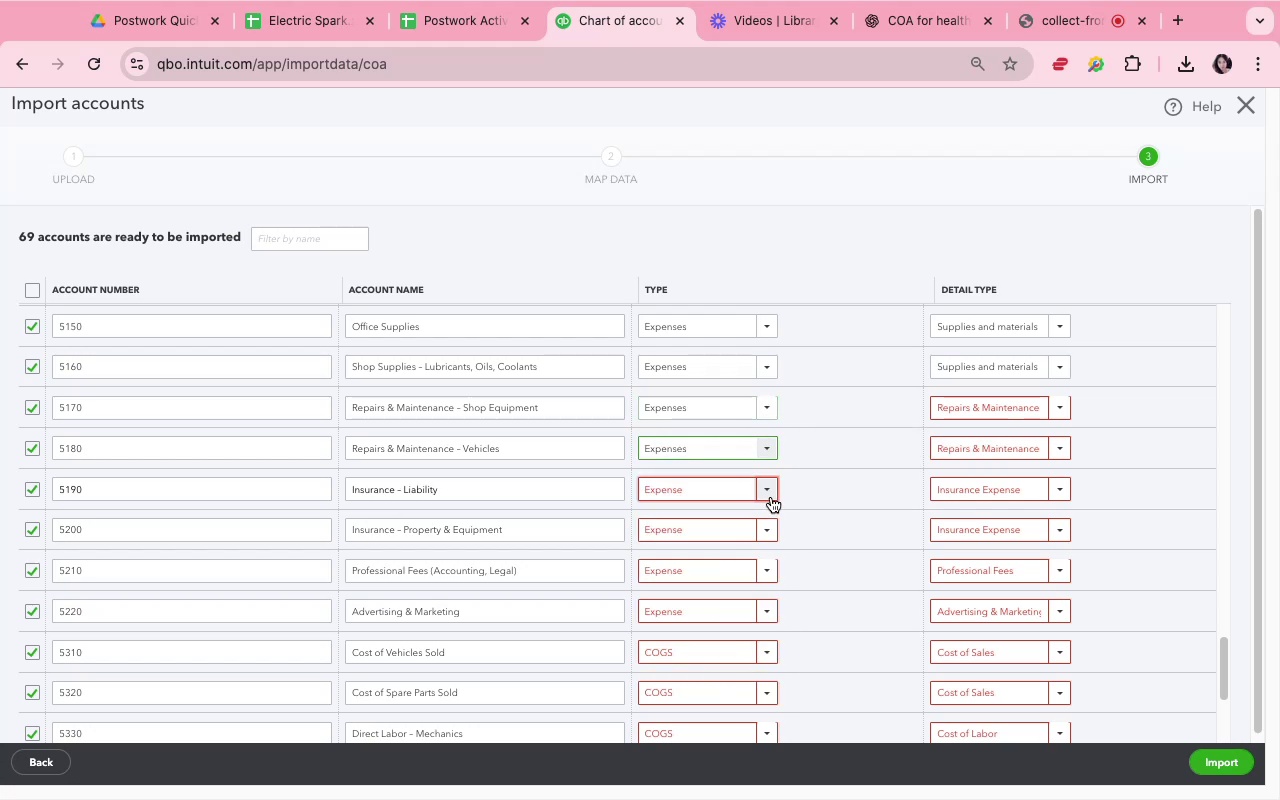 
left_click([770, 495])
 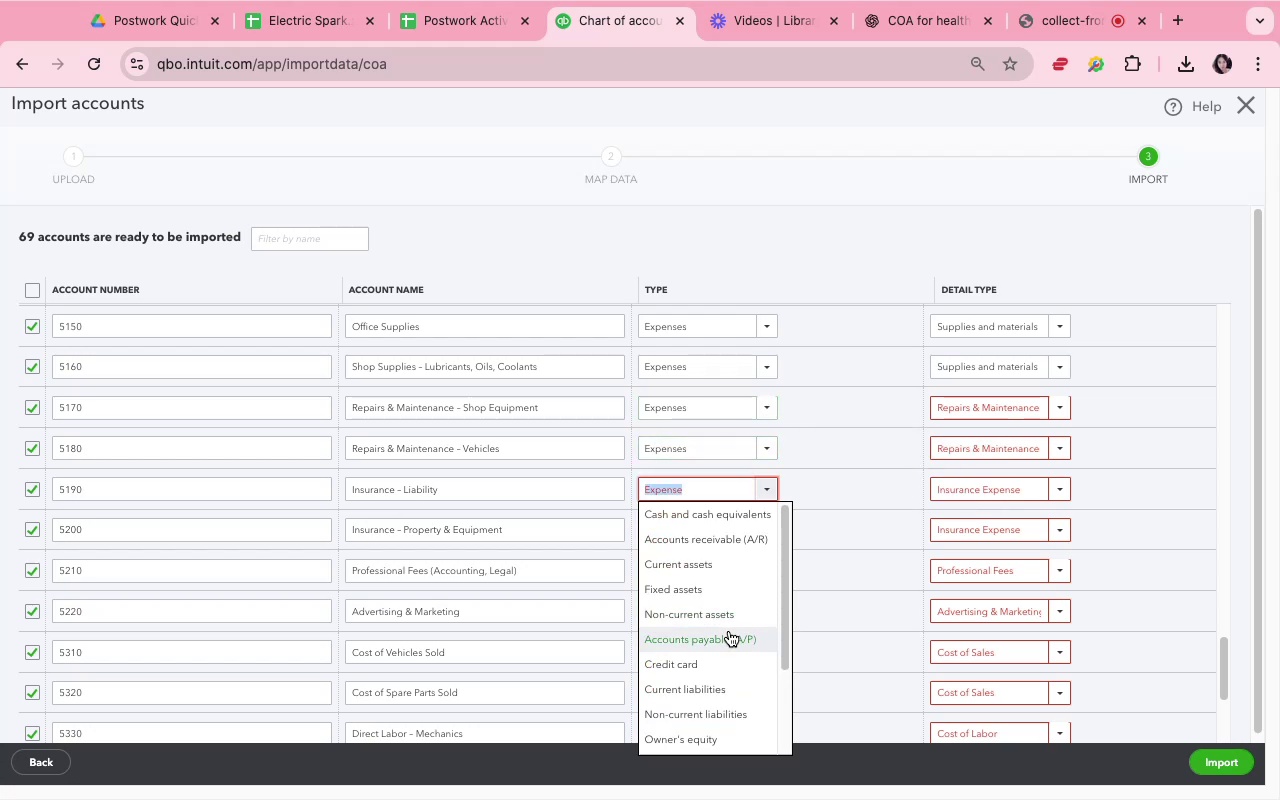 
scroll: coordinate [727, 647], scroll_direction: down, amount: 9.0
 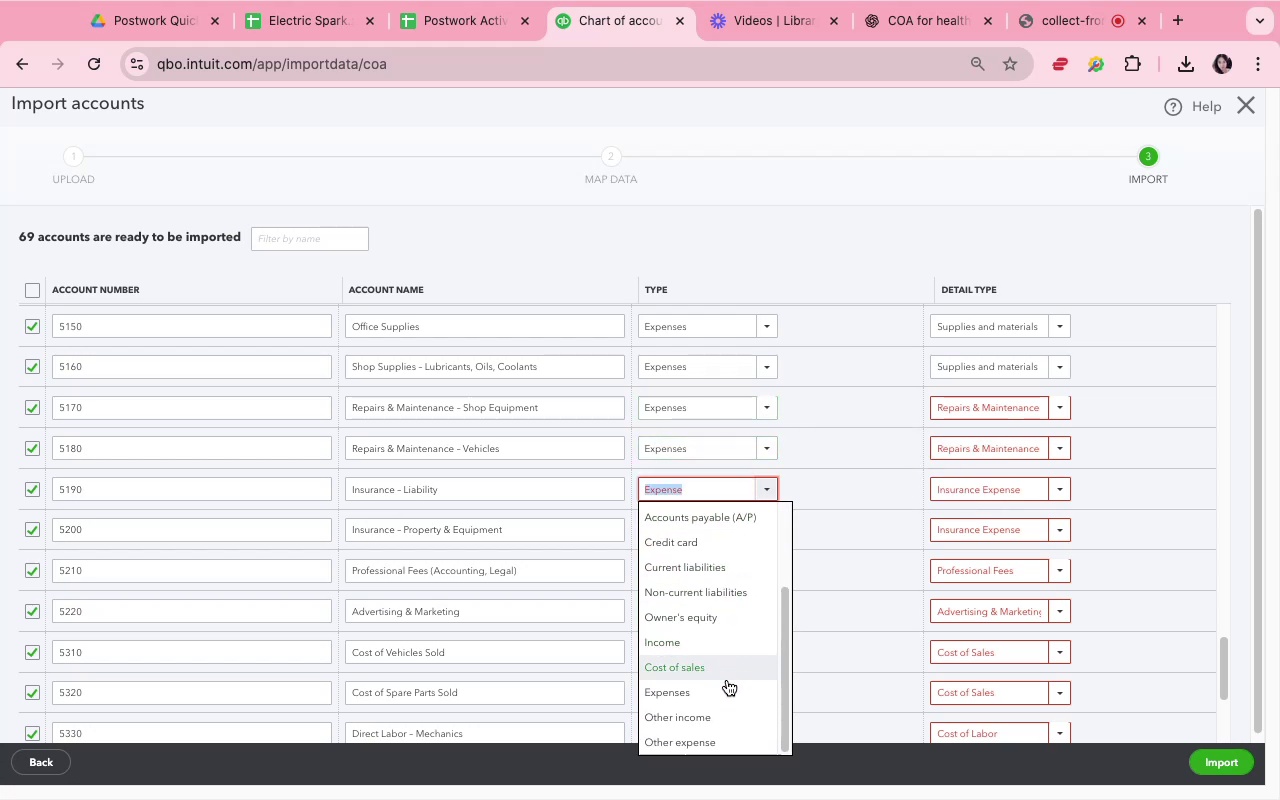 
left_click([727, 681])
 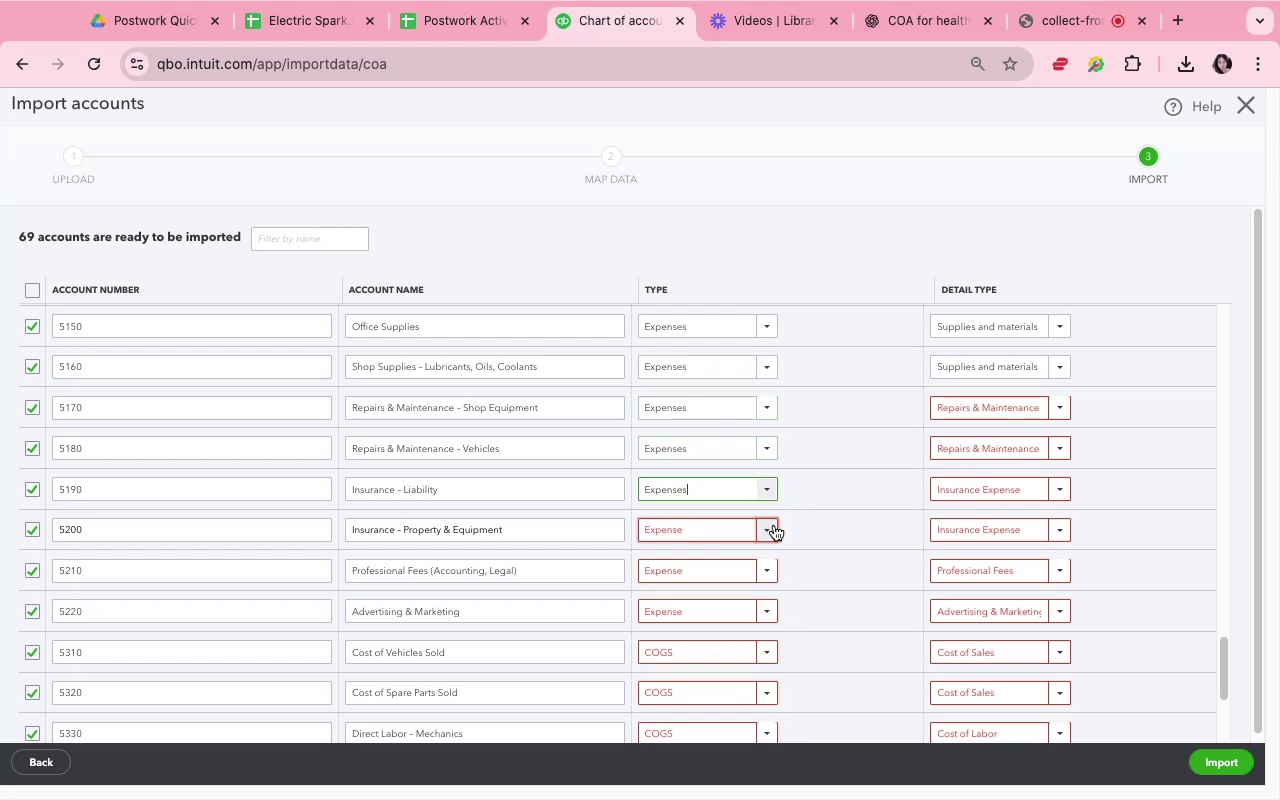 
left_click([773, 526])
 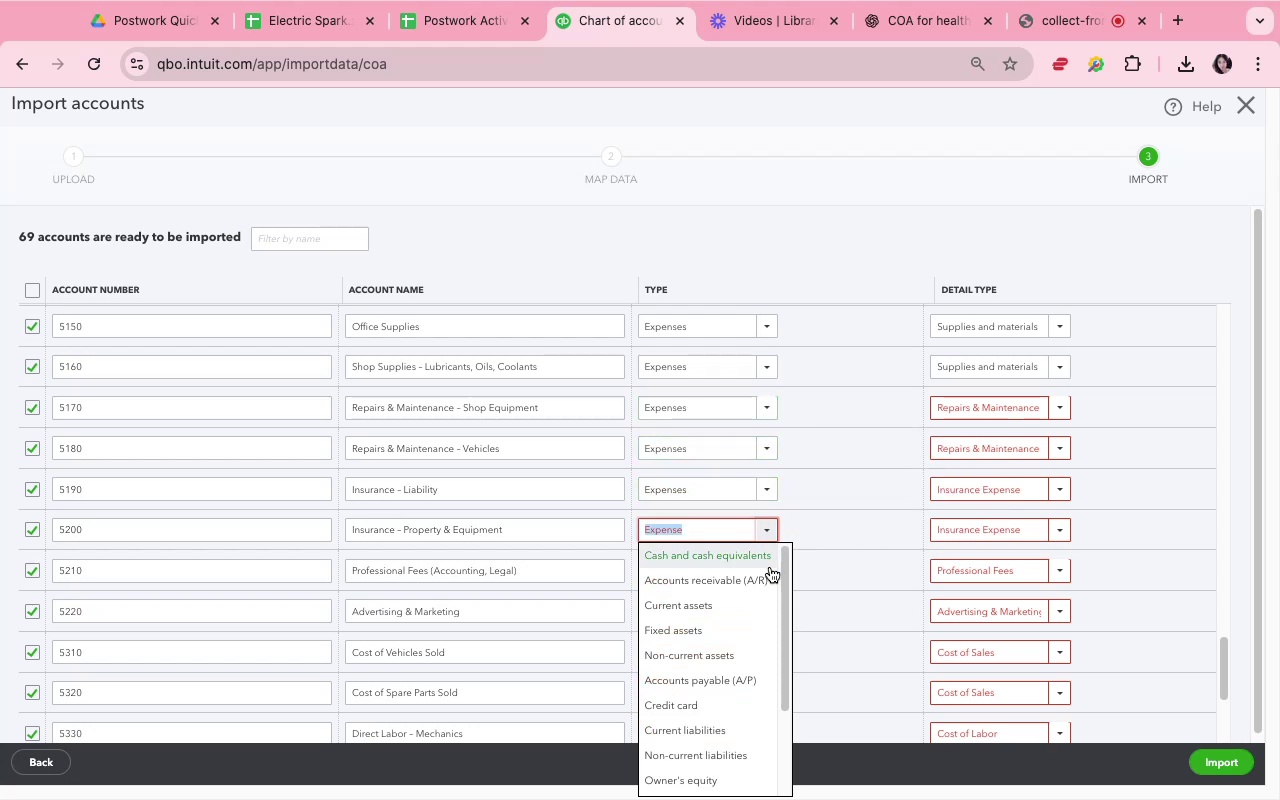 
scroll: coordinate [705, 691], scroll_direction: down, amount: 9.0
 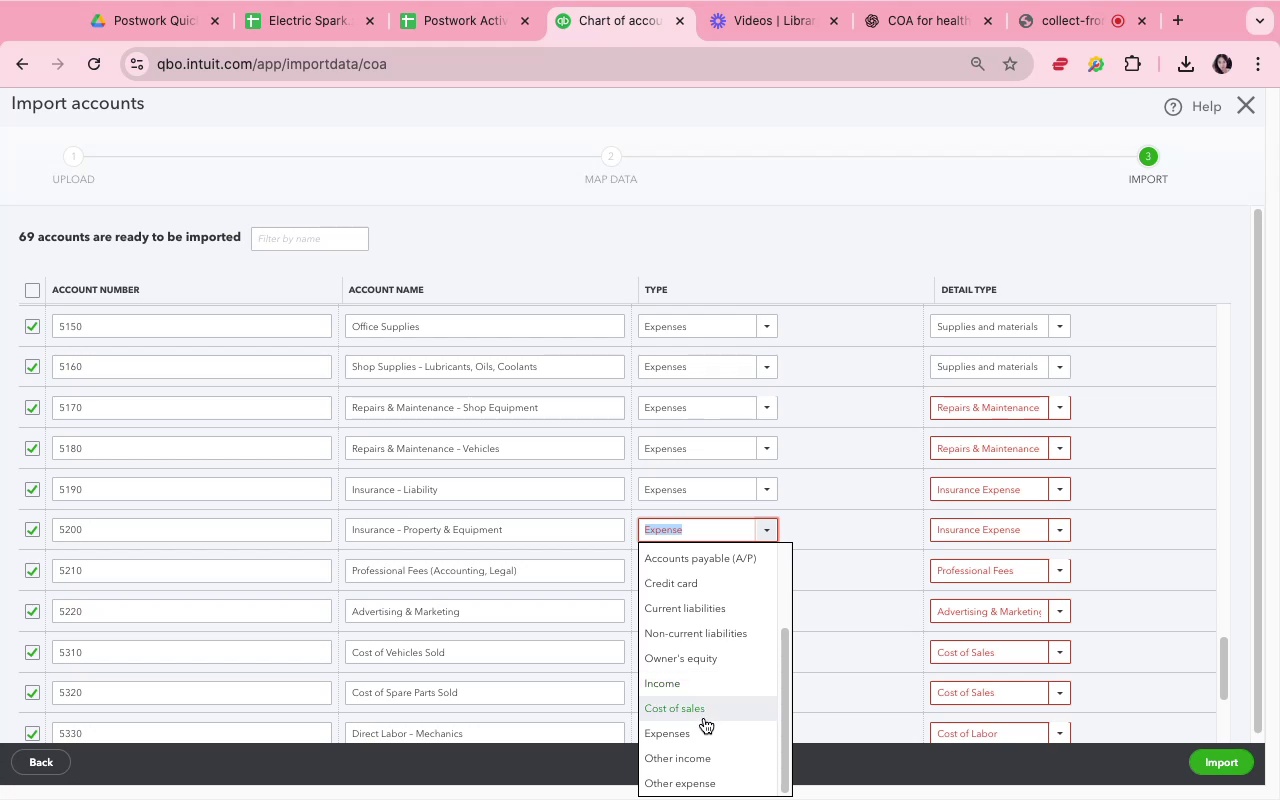 
left_click([704, 726])
 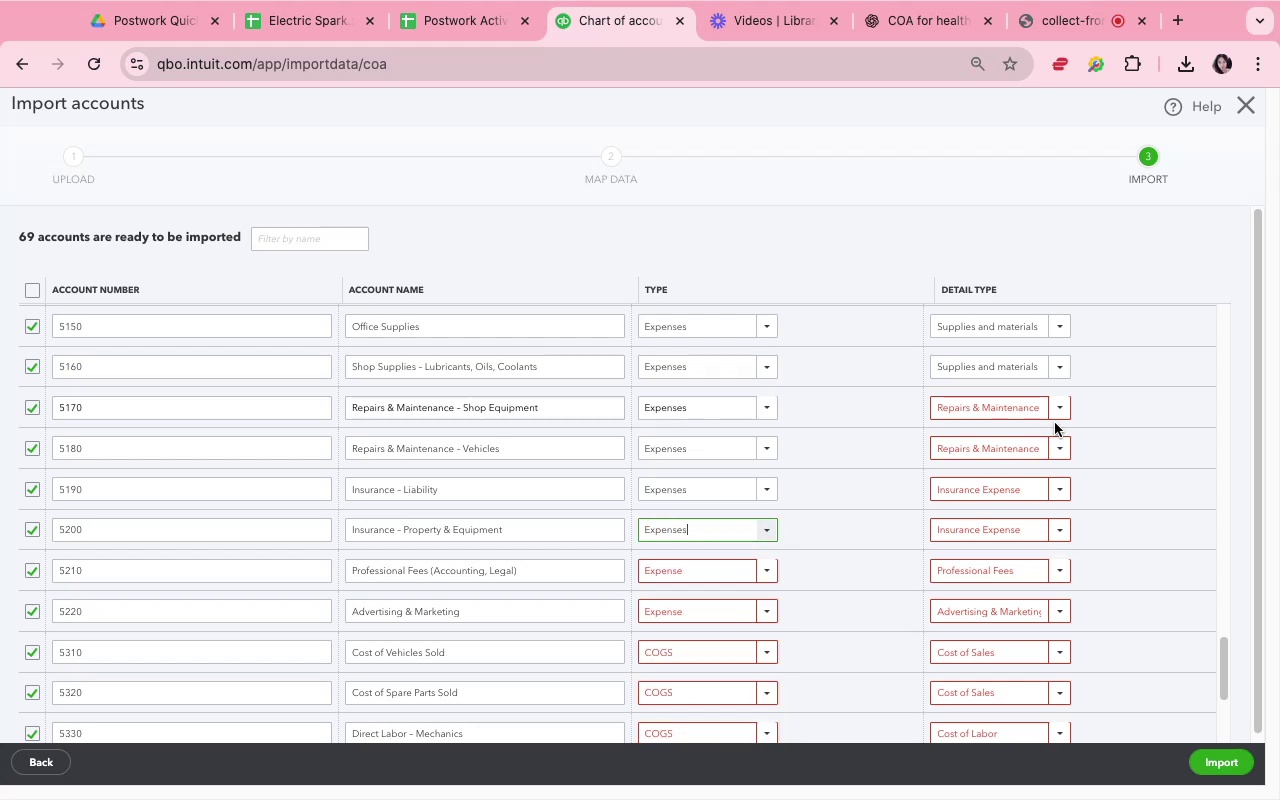 
left_click([1058, 416])
 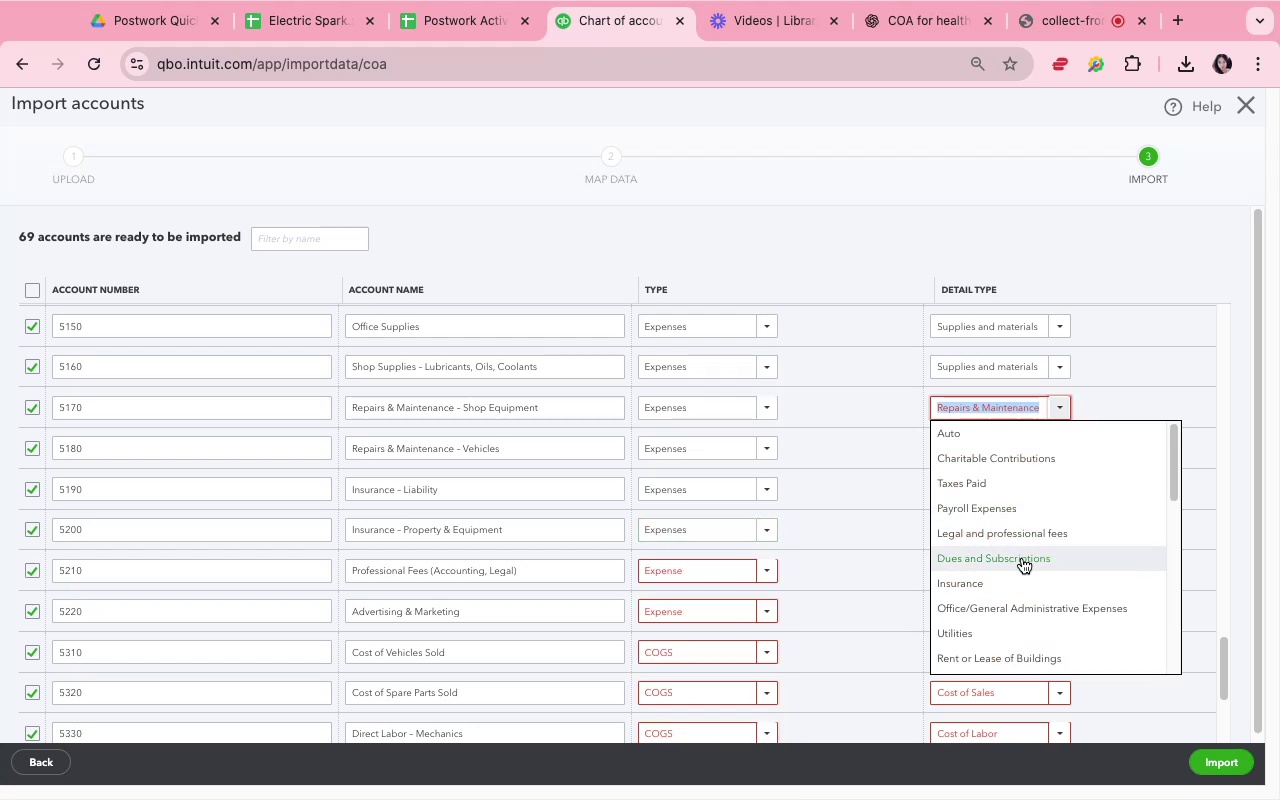 
scroll: coordinate [1022, 579], scroll_direction: down, amount: 5.0
 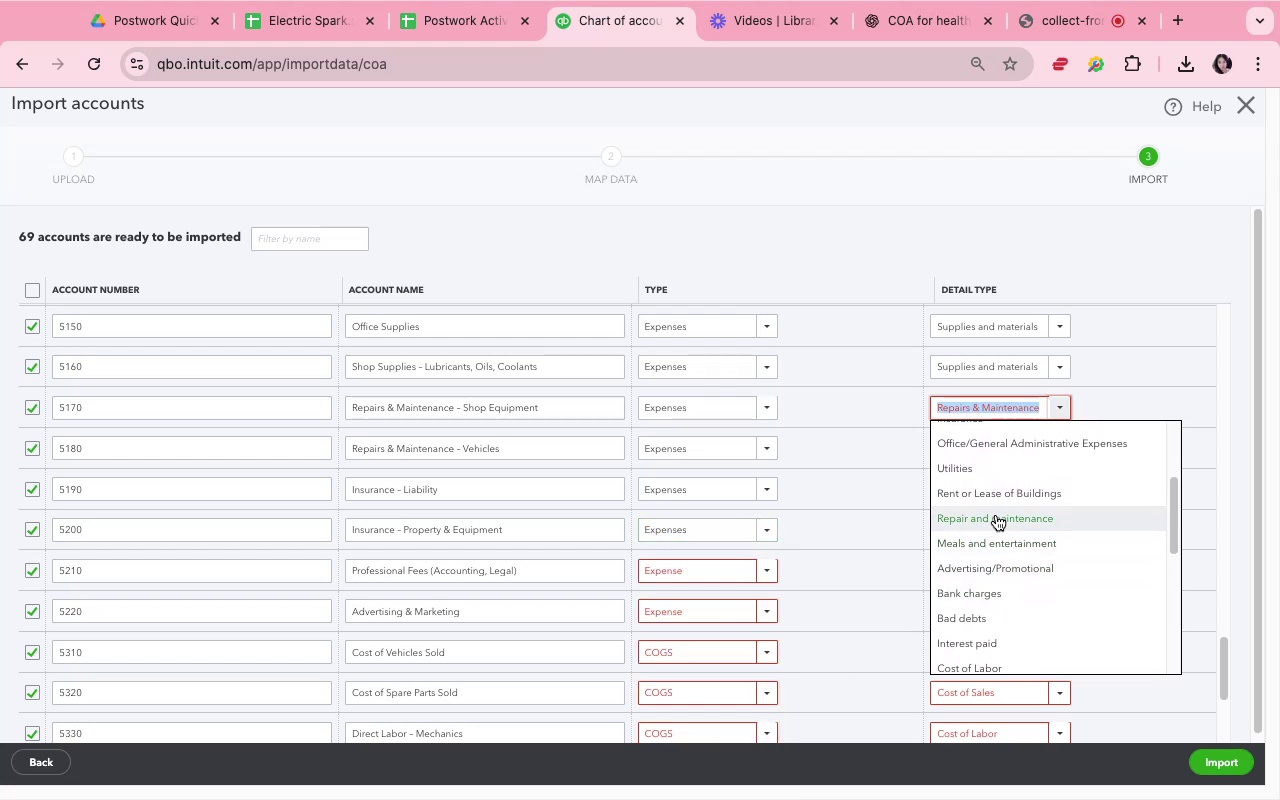 
left_click([996, 517])
 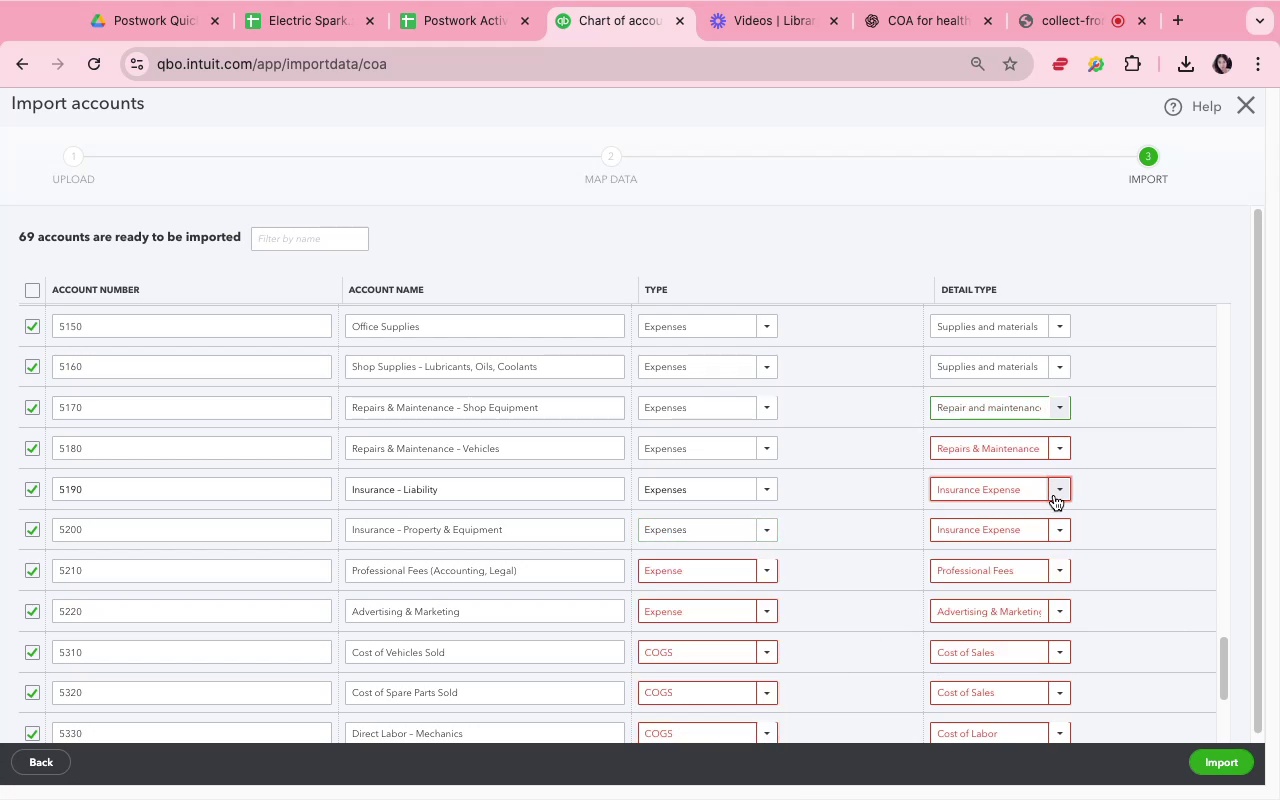 
left_click([1056, 495])
 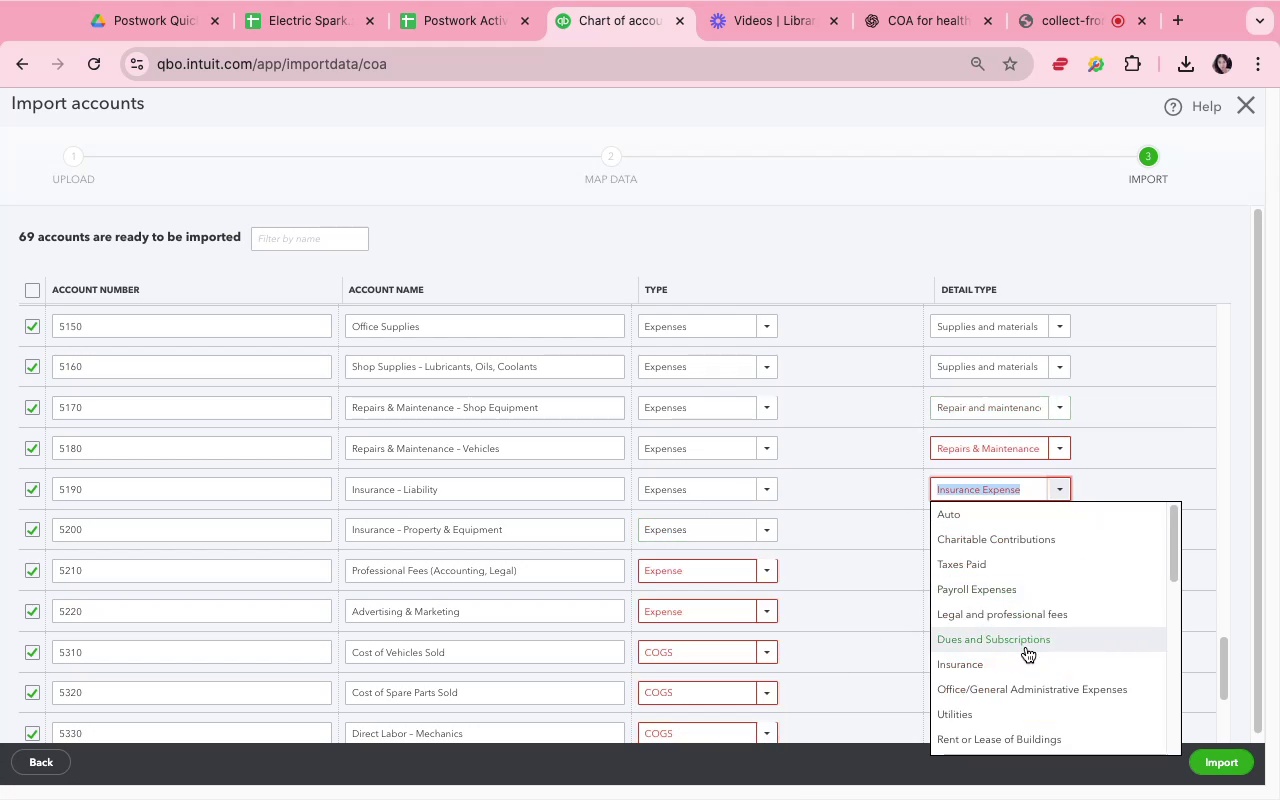 
left_click([1029, 655])
 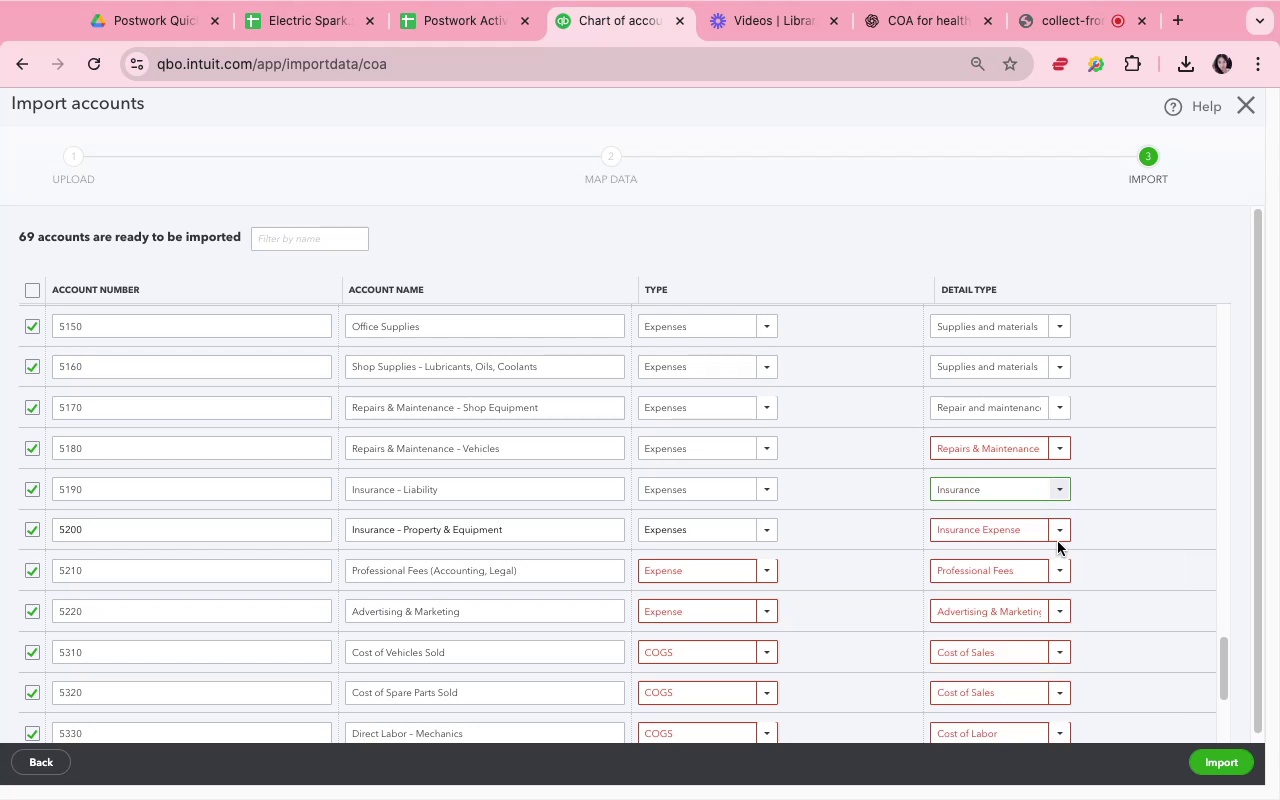 
left_click([1058, 533])
 